 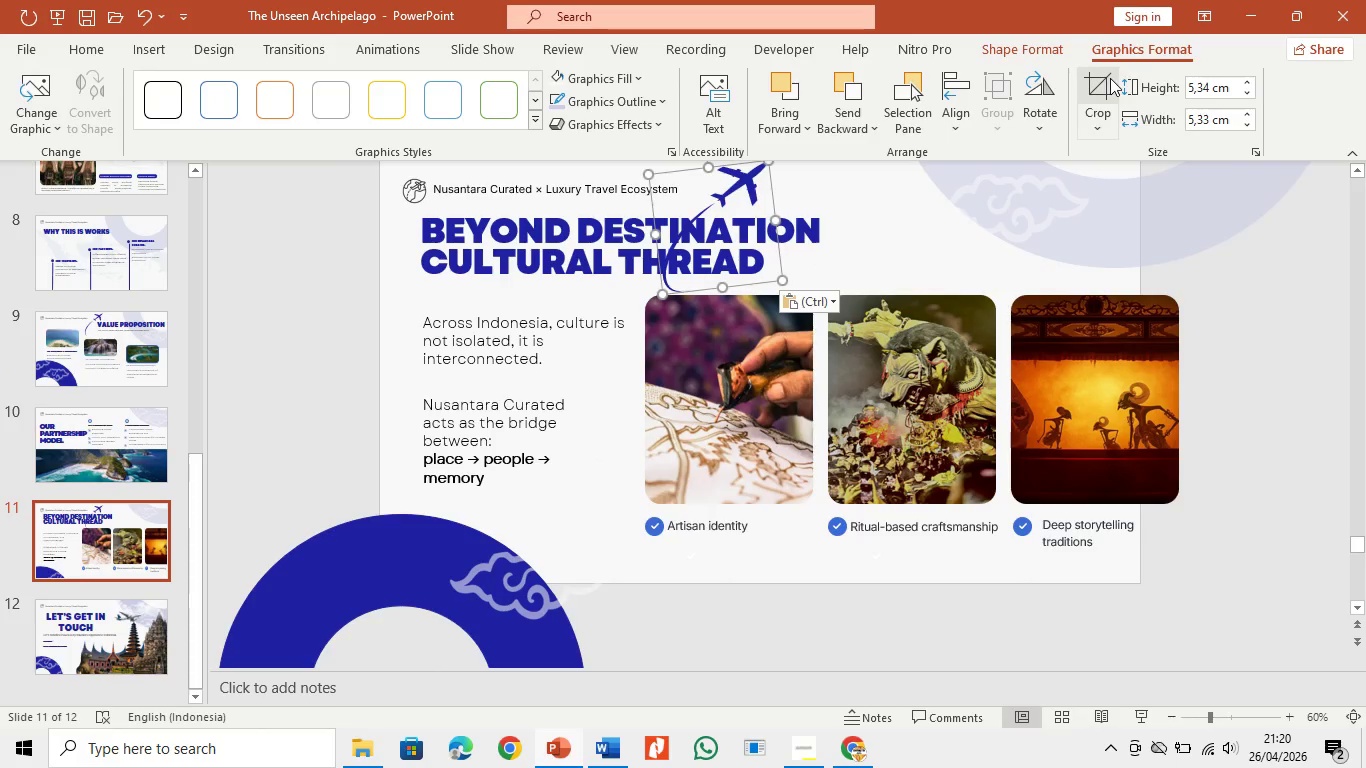 
left_click([1073, 238])
 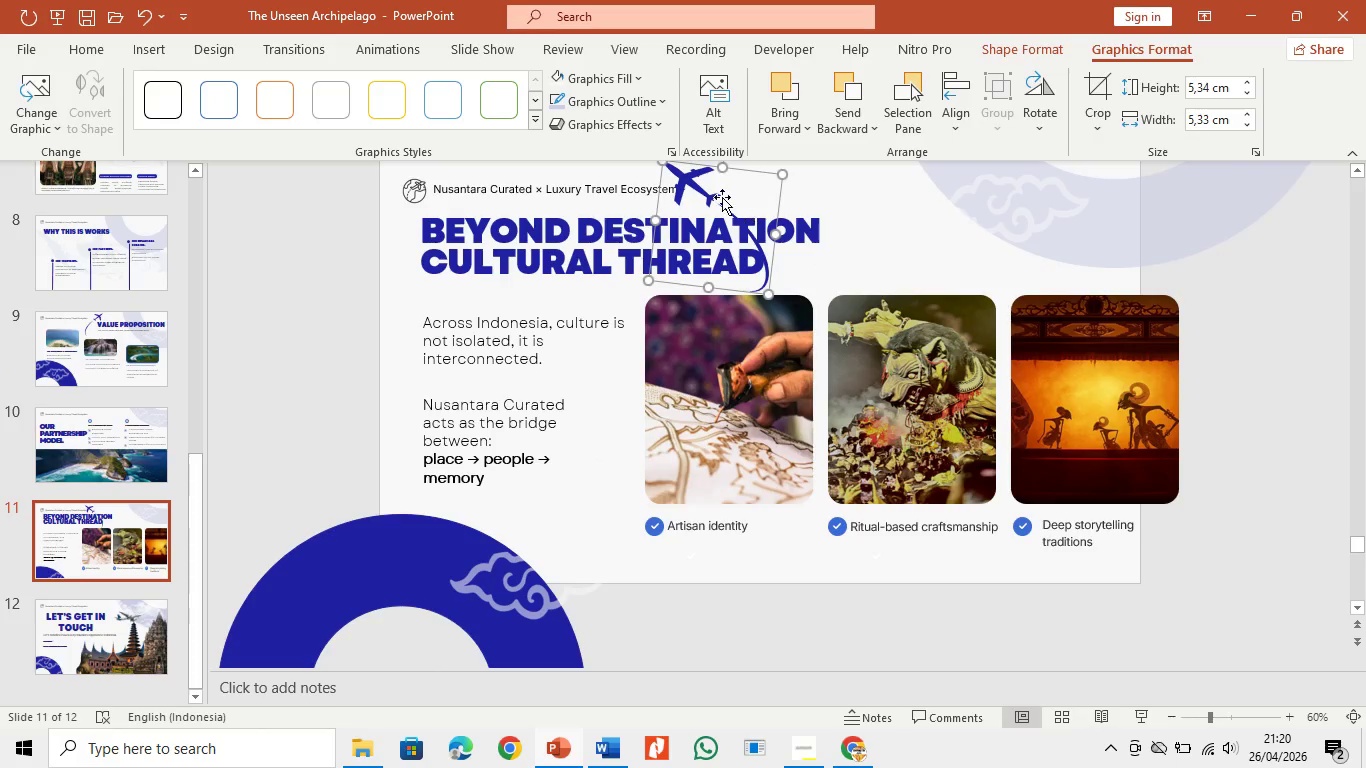 
left_click_drag(start_coordinate=[721, 196], to_coordinate=[848, 204])
 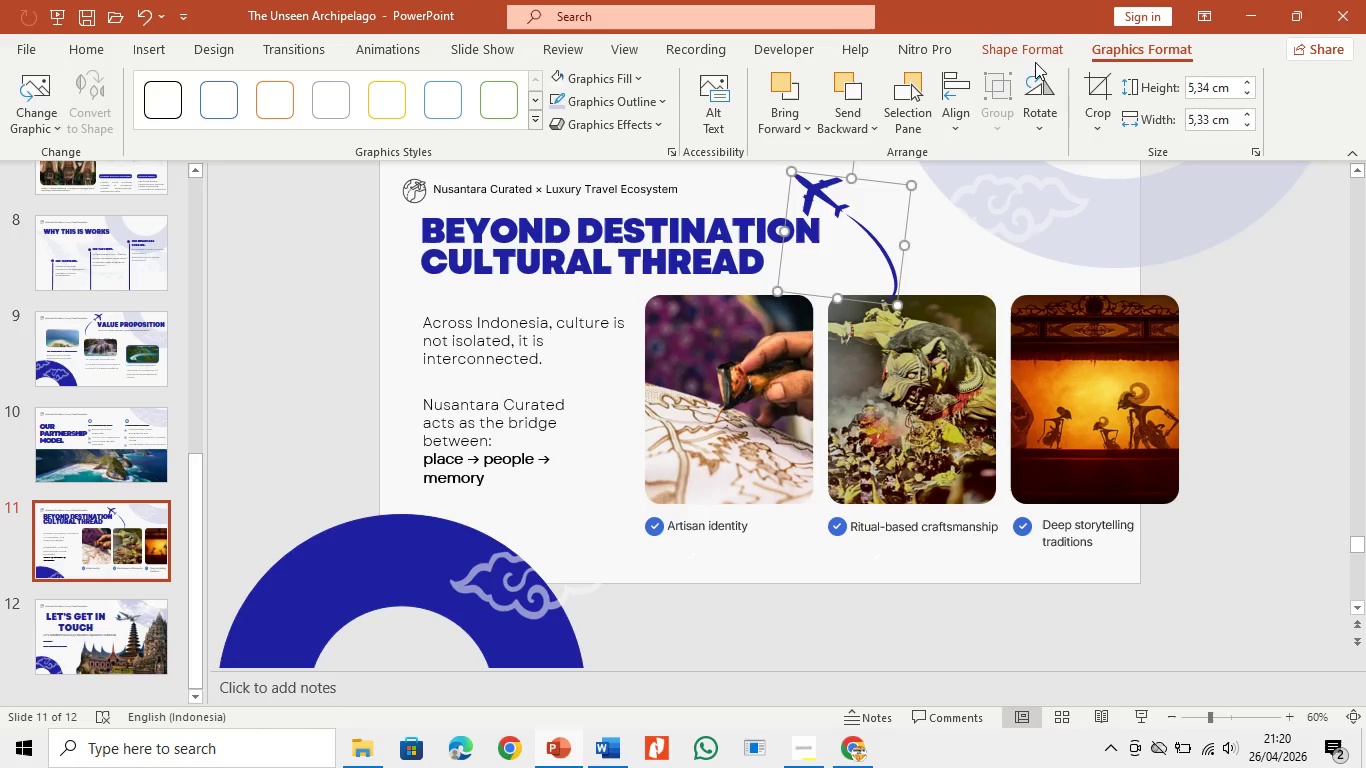 
left_click([1044, 58])
 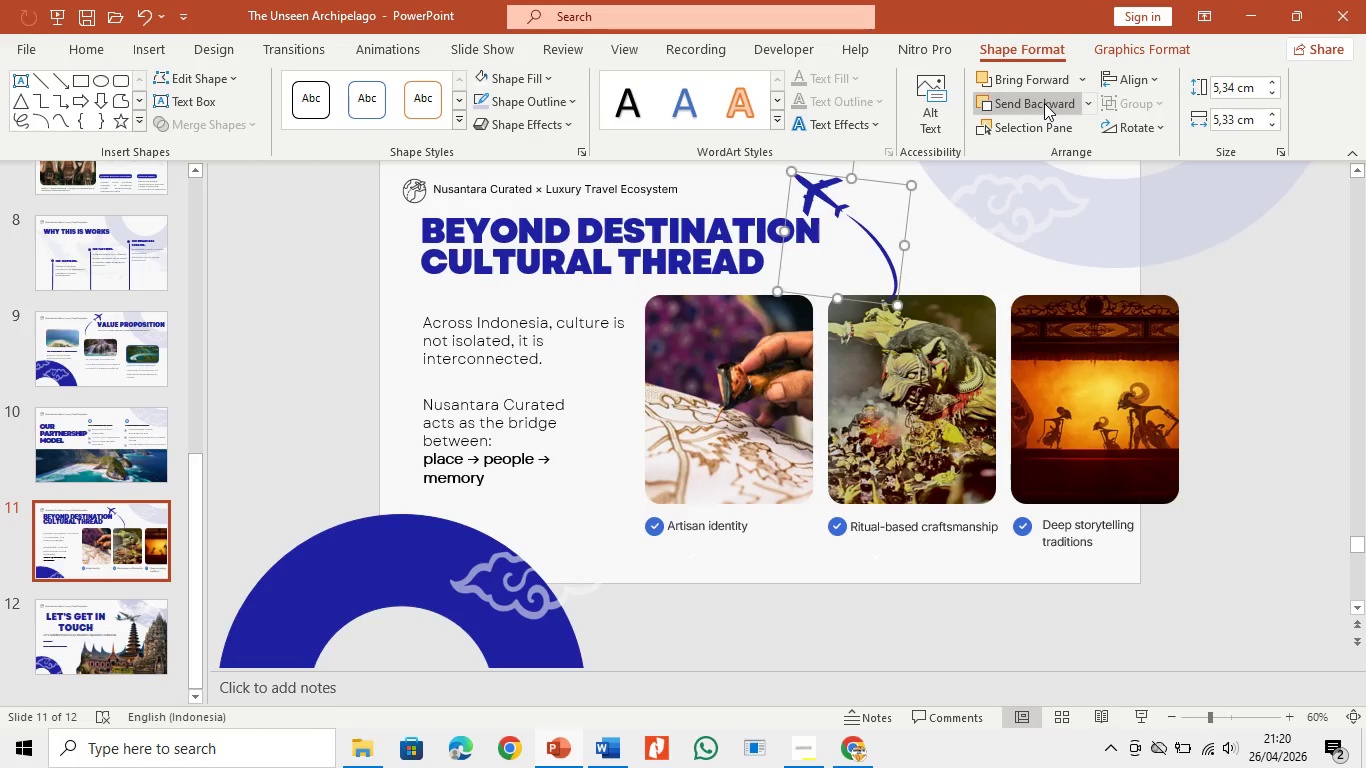 
double_click([1044, 103])
 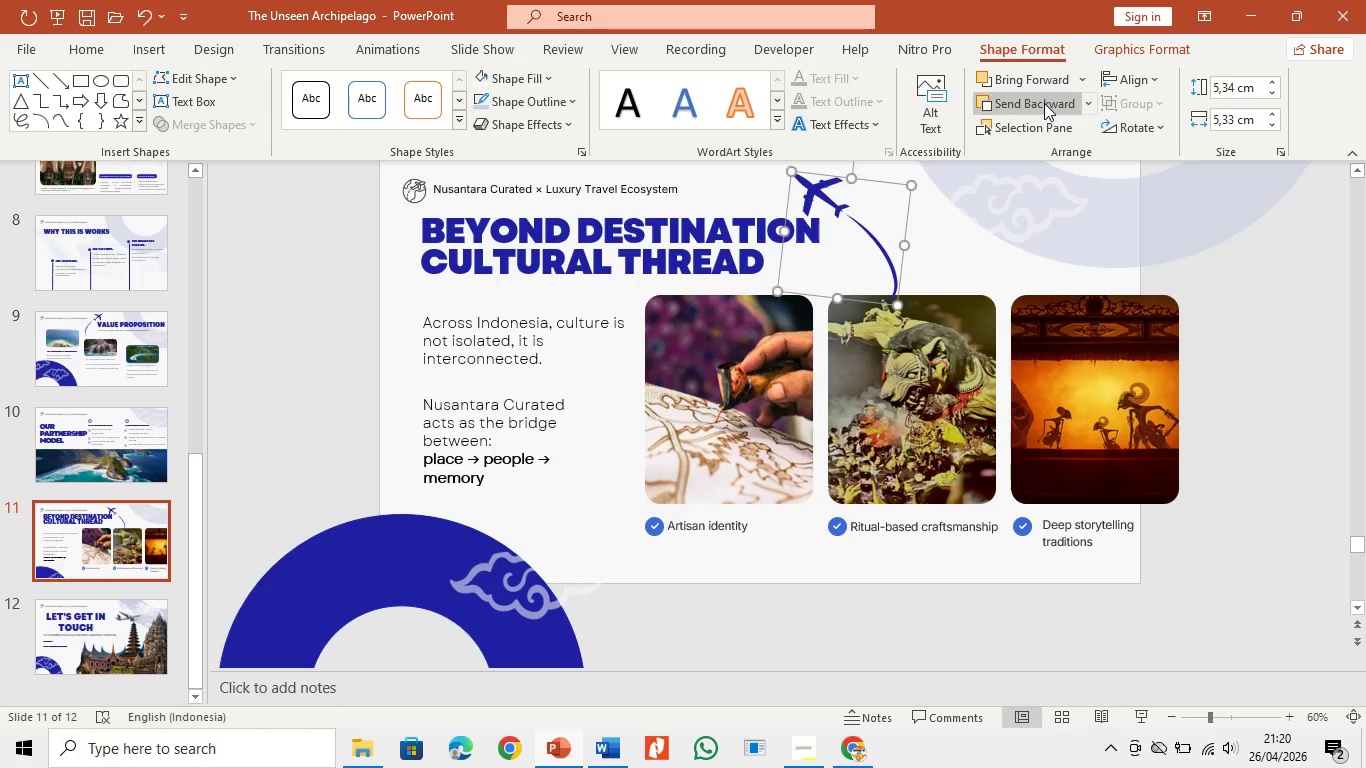 
triple_click([1044, 103])
 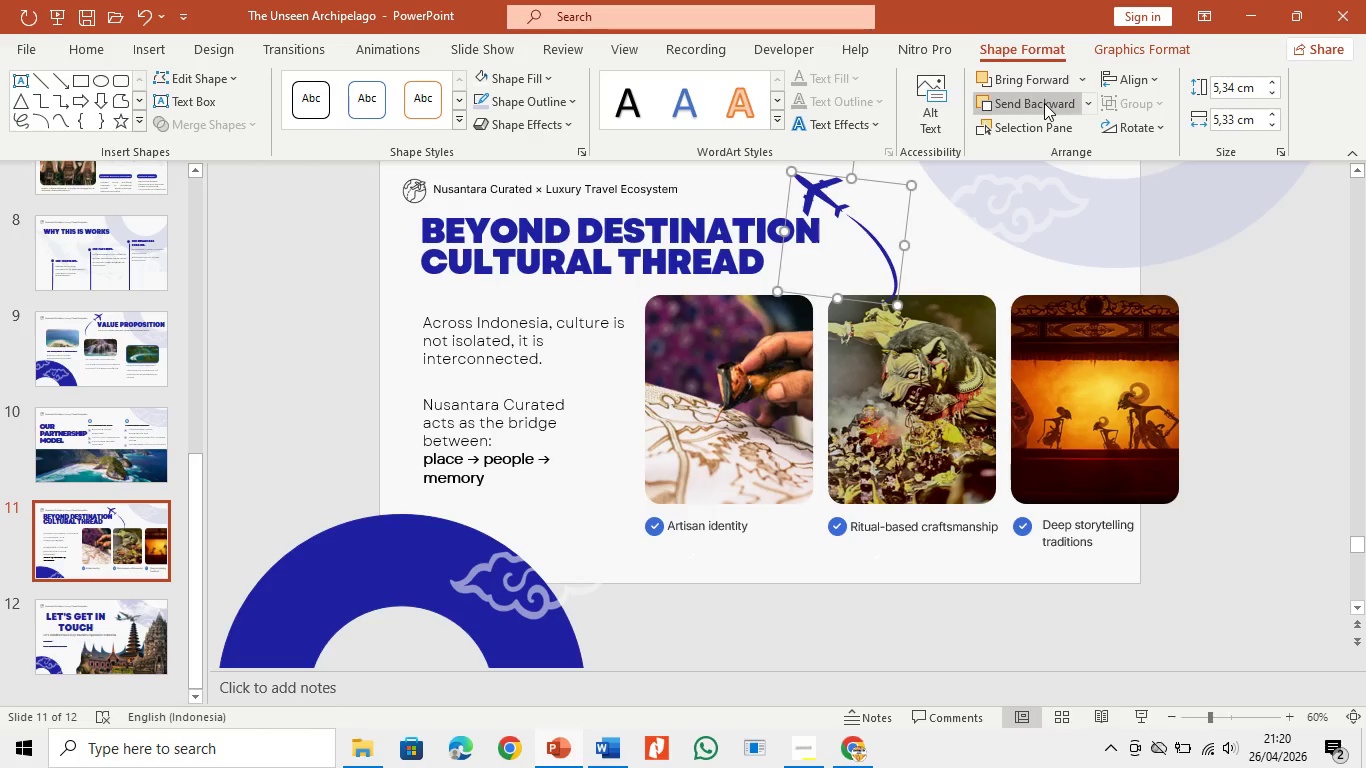 
triple_click([1044, 103])
 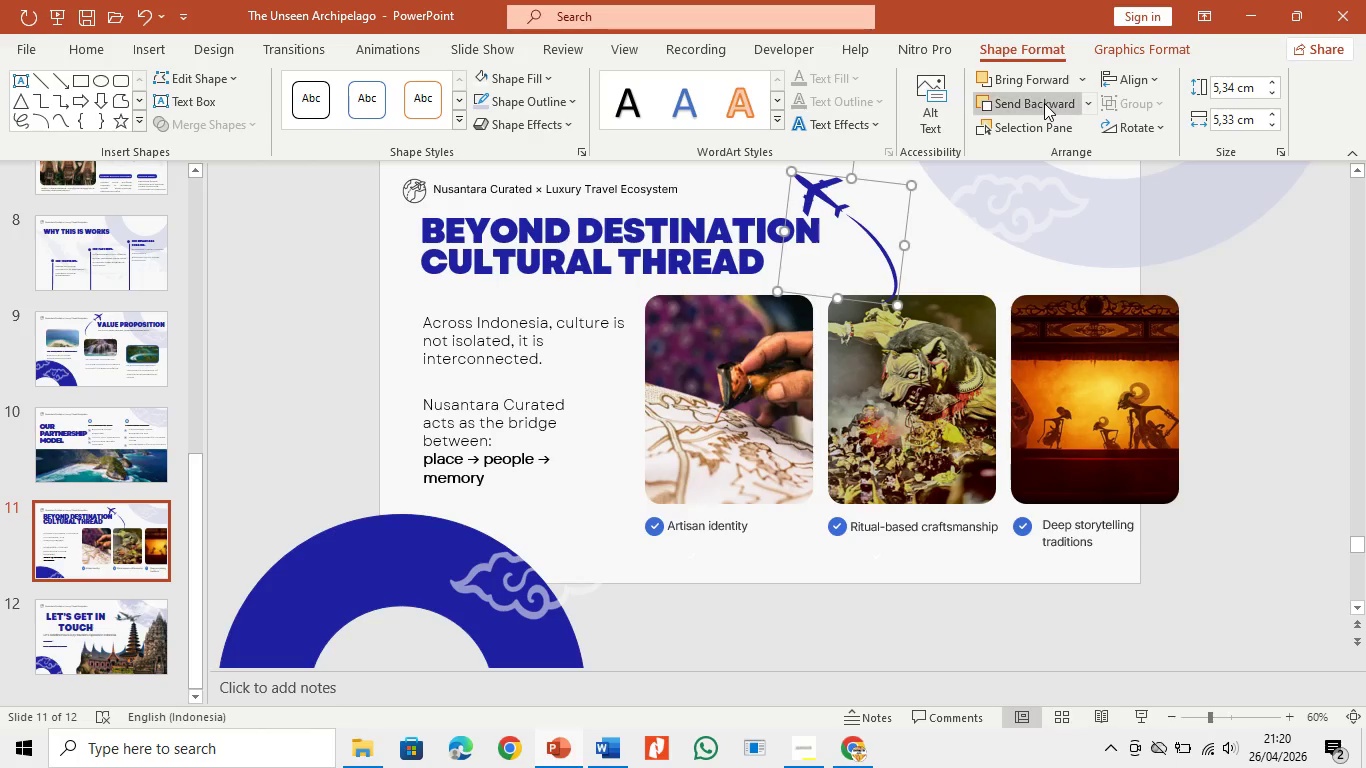 
triple_click([1044, 103])
 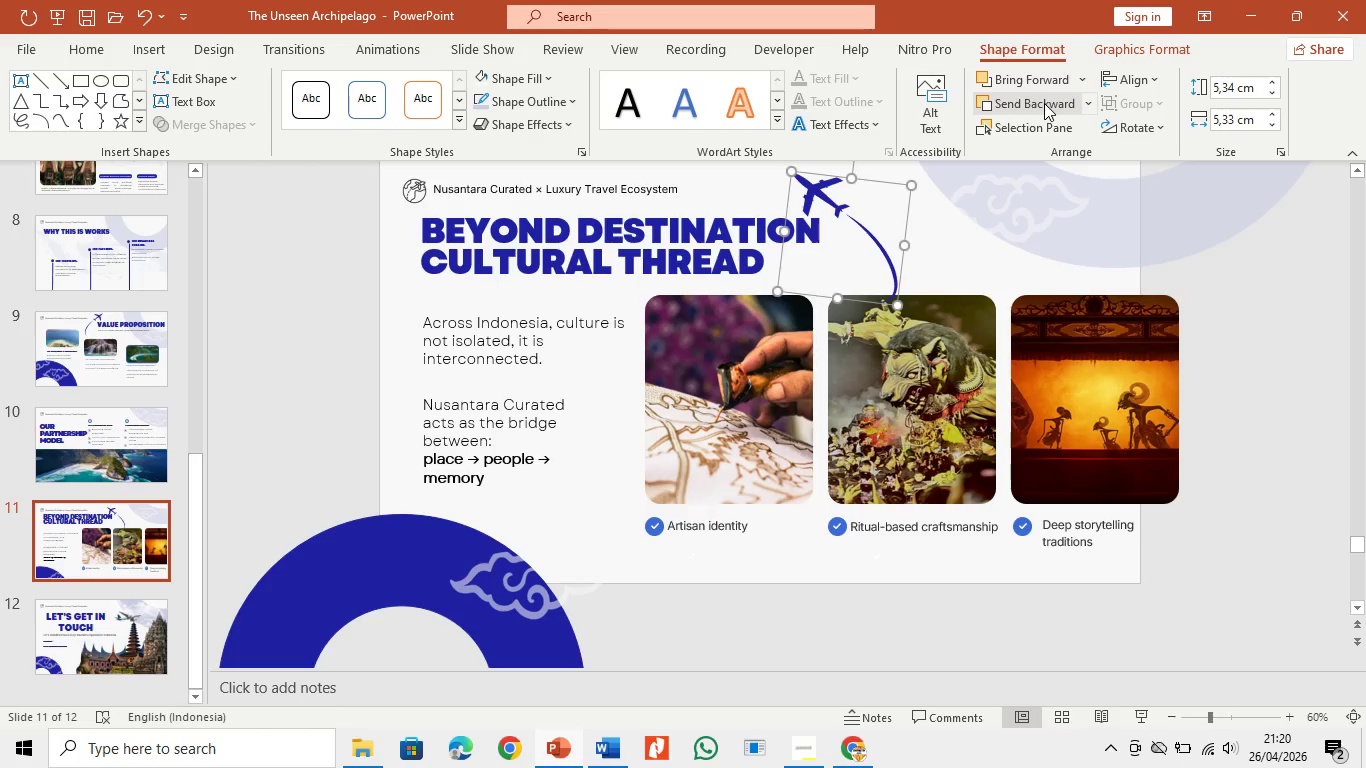 
triple_click([1044, 103])
 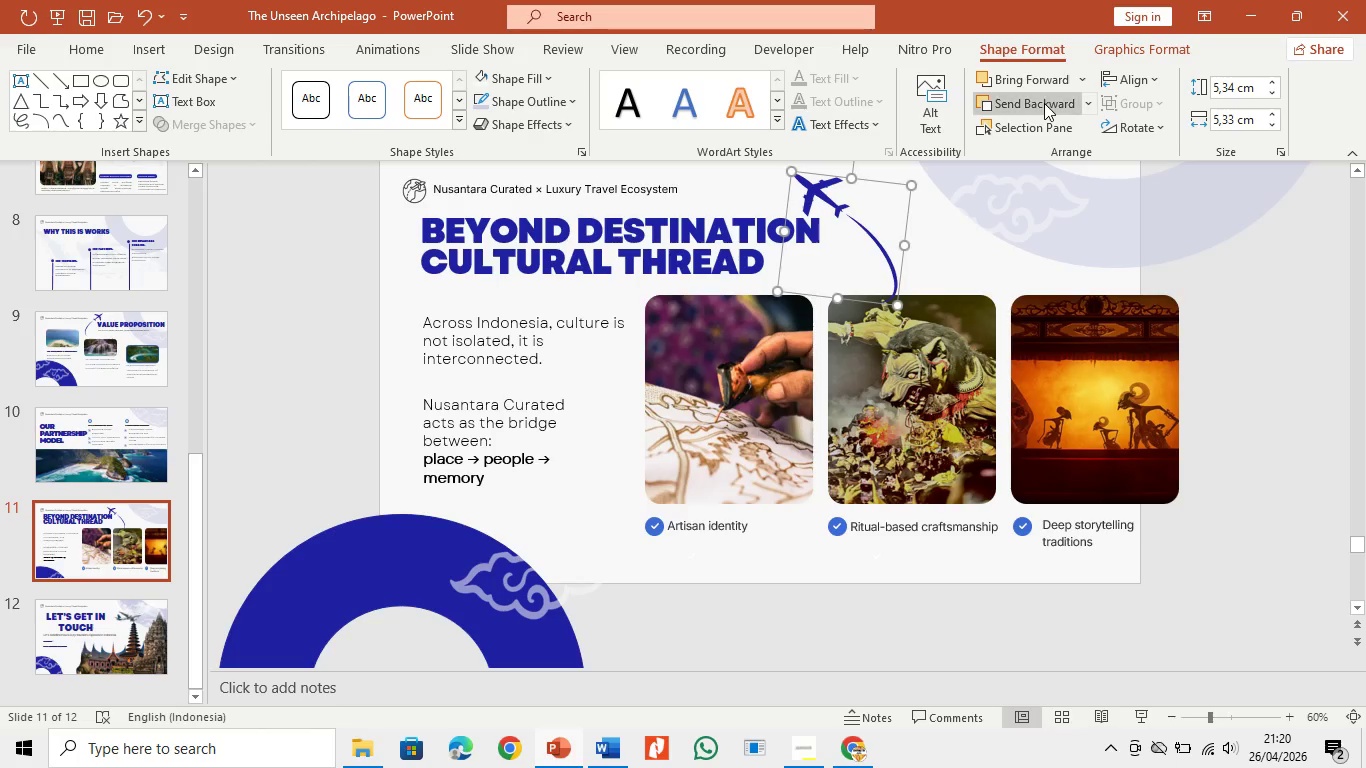 
triple_click([1044, 103])
 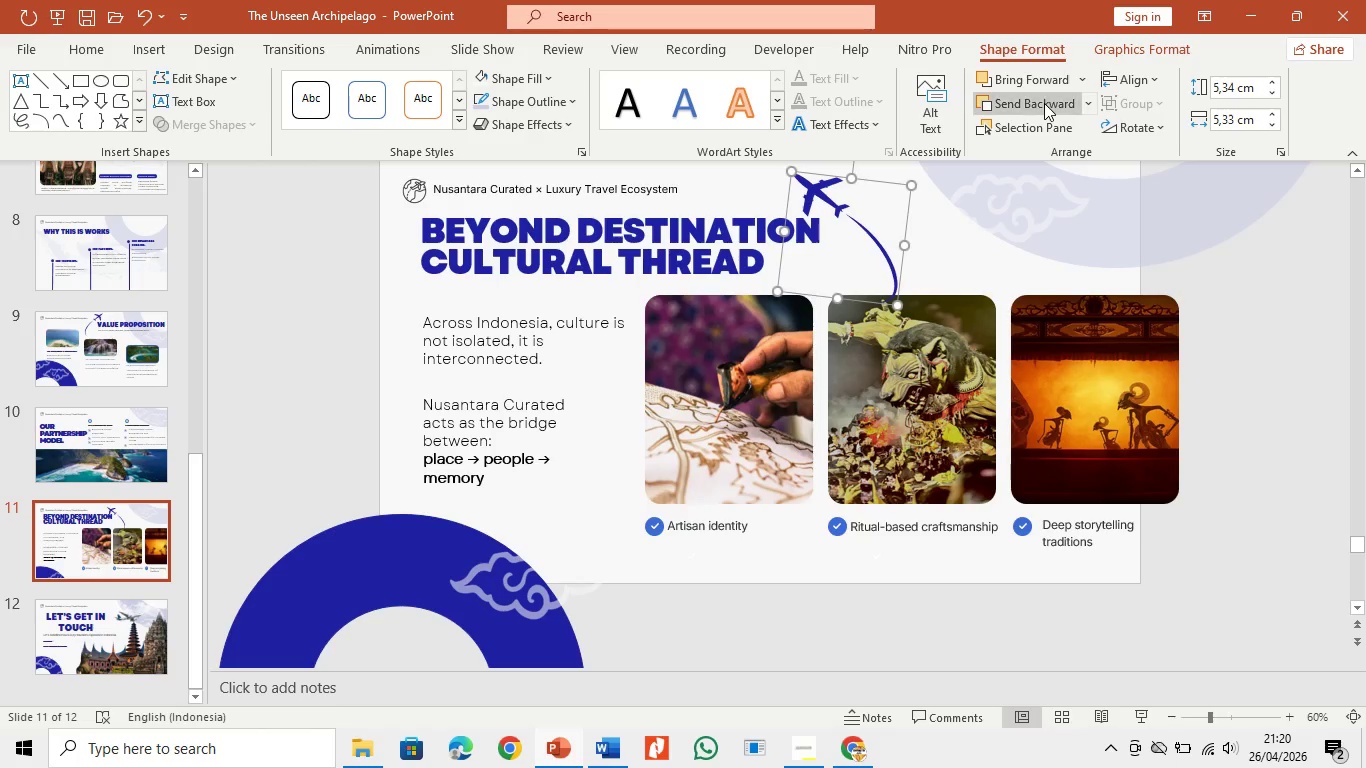 
triple_click([1044, 103])
 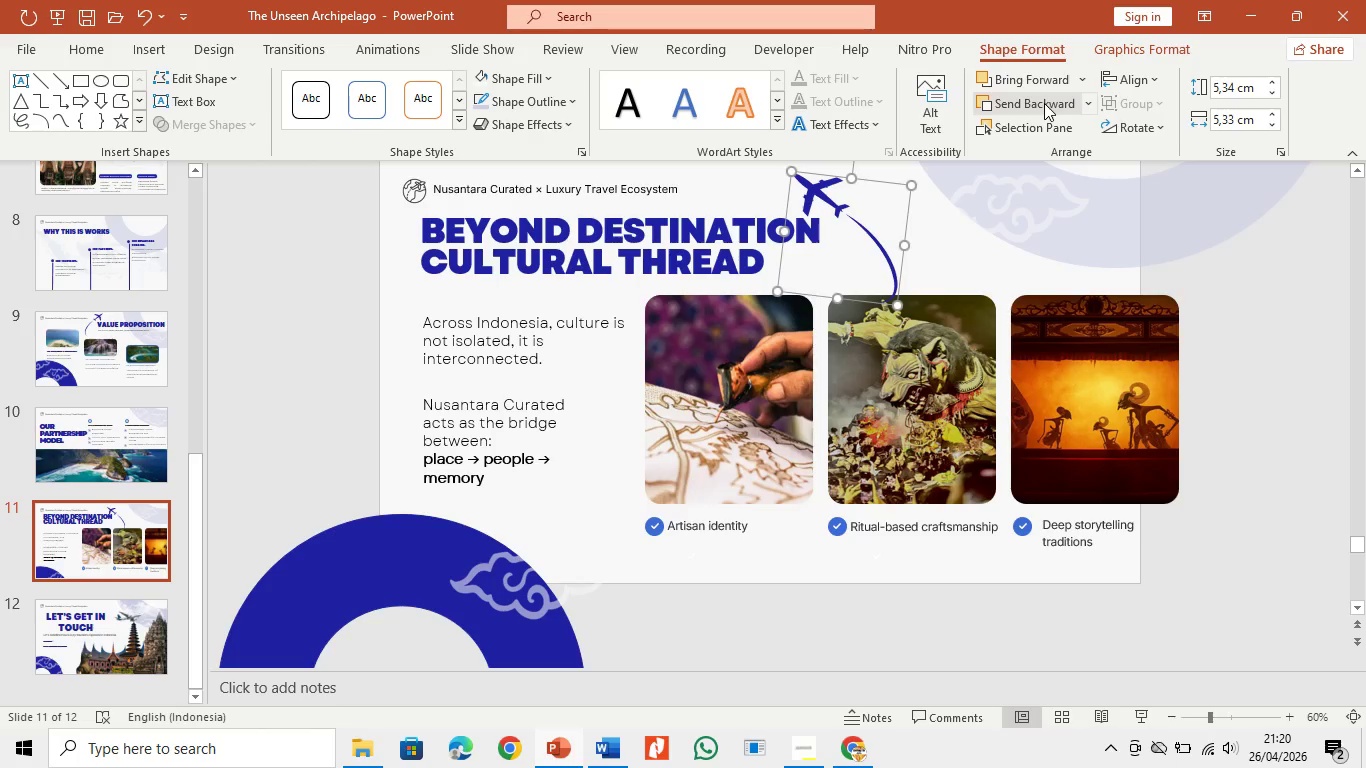 
triple_click([1044, 103])
 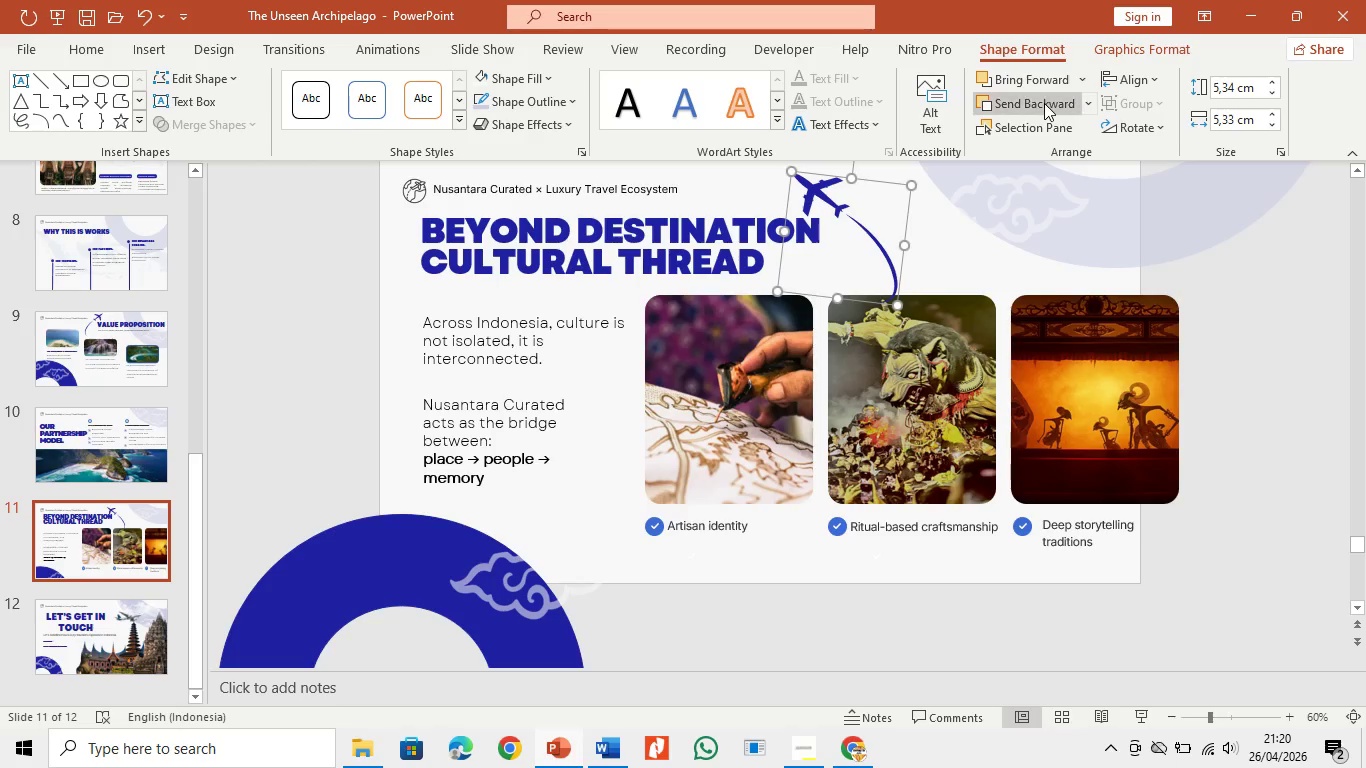 
triple_click([1044, 103])
 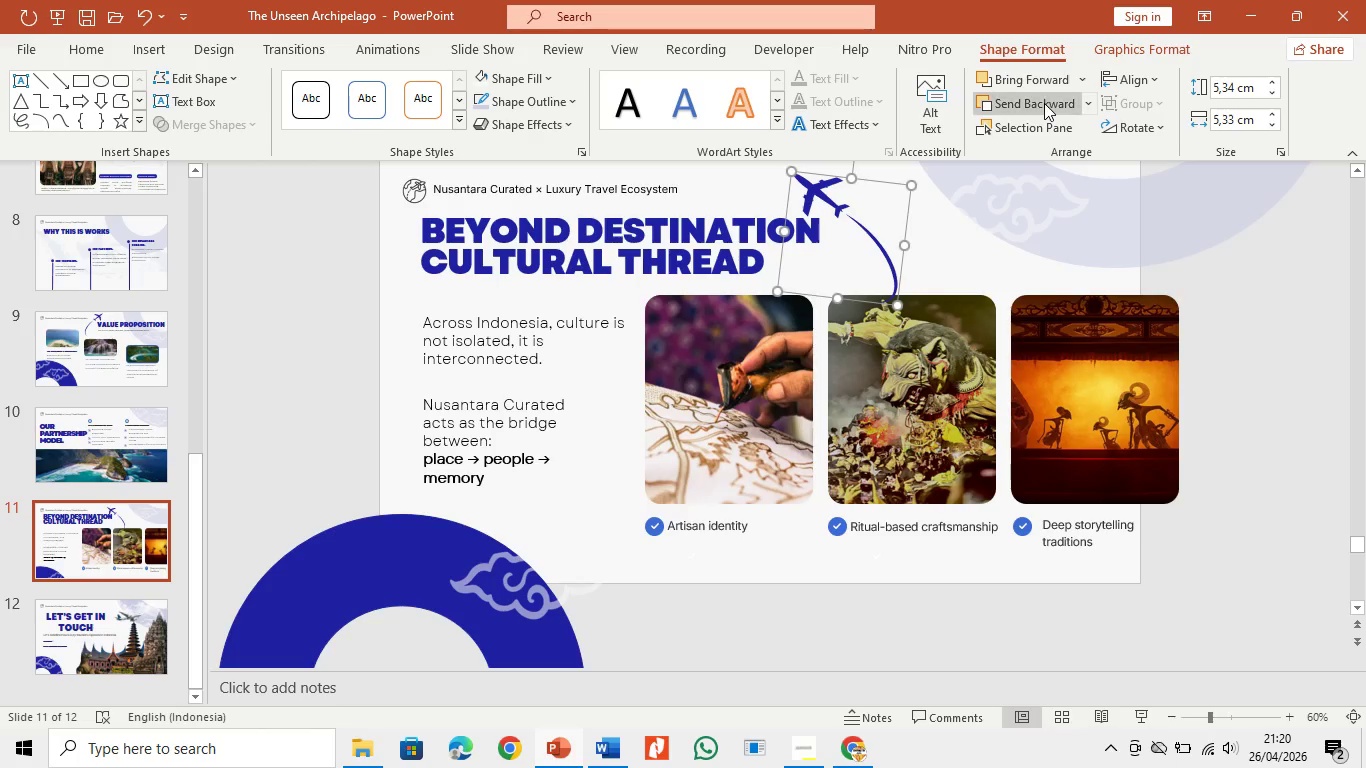 
triple_click([1044, 103])
 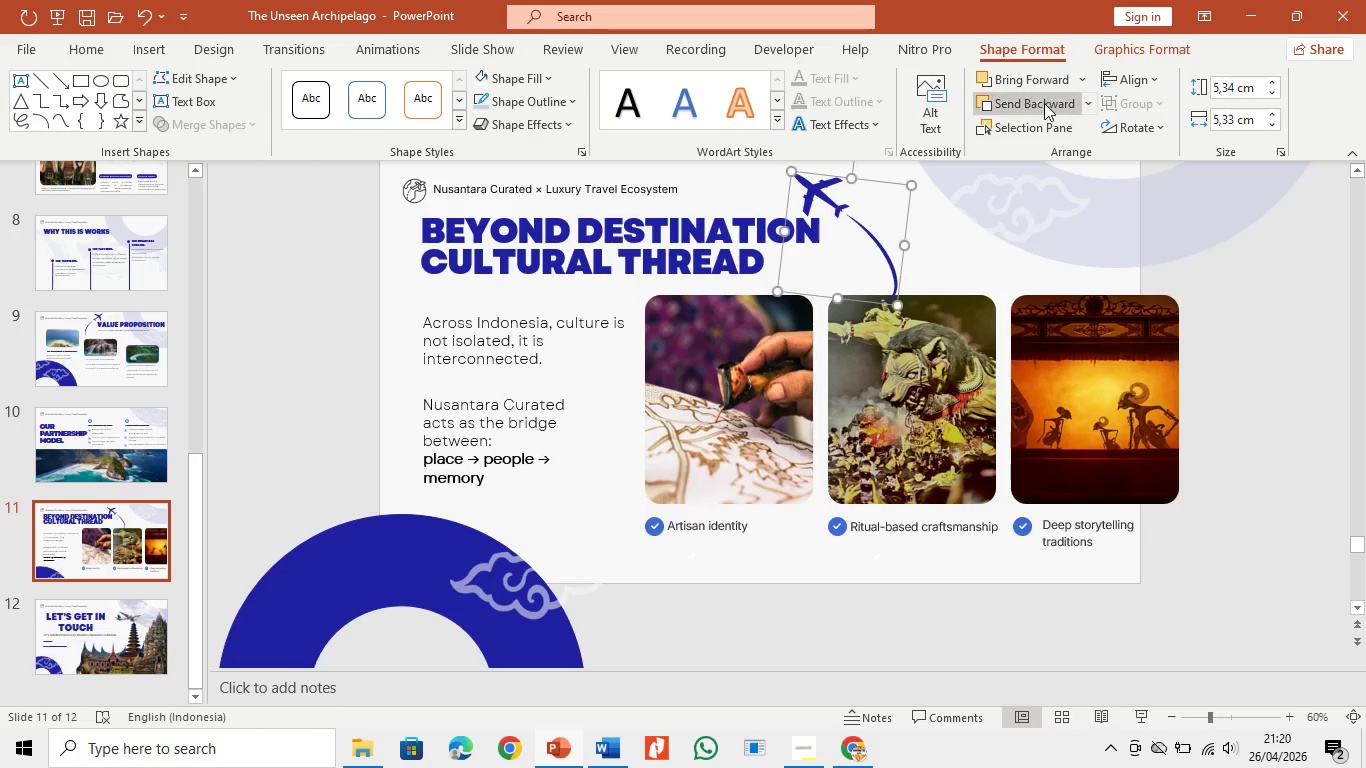 
triple_click([1044, 103])
 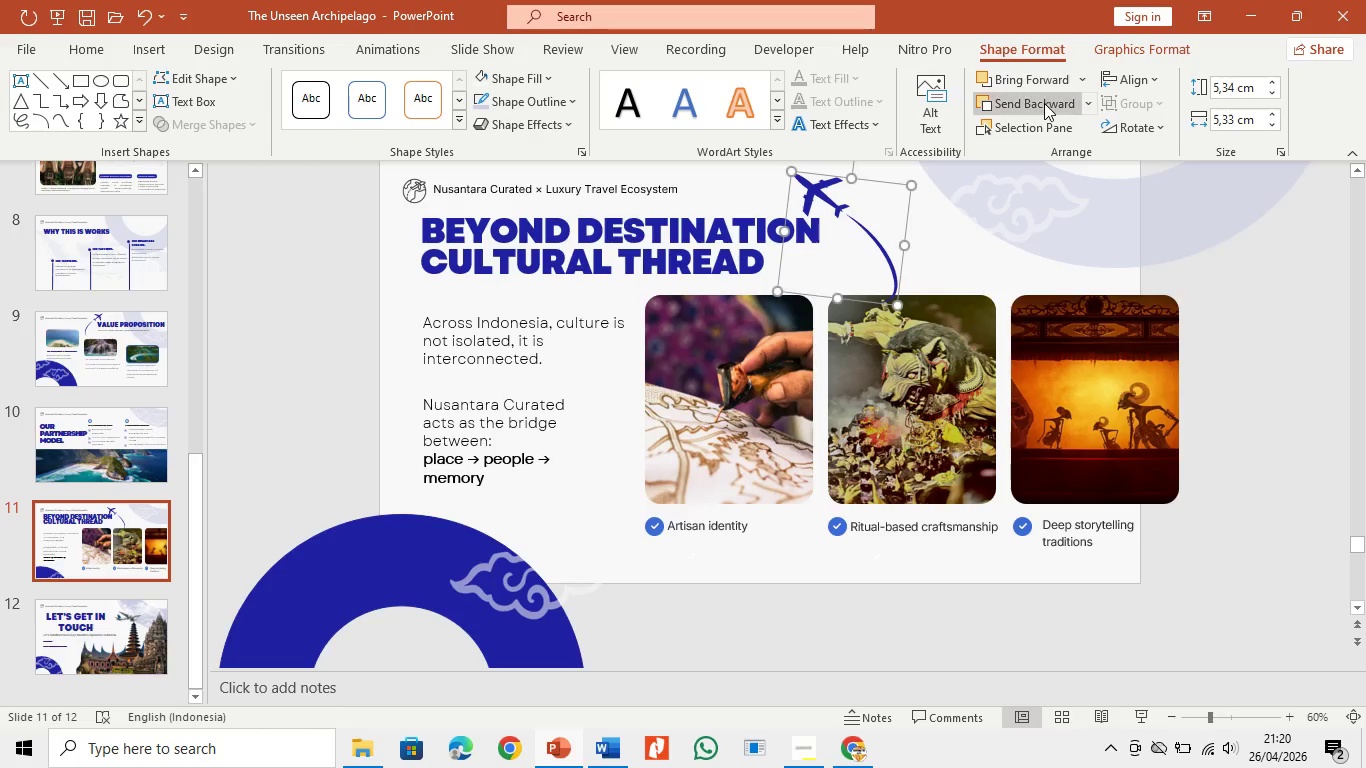 
triple_click([1044, 103])
 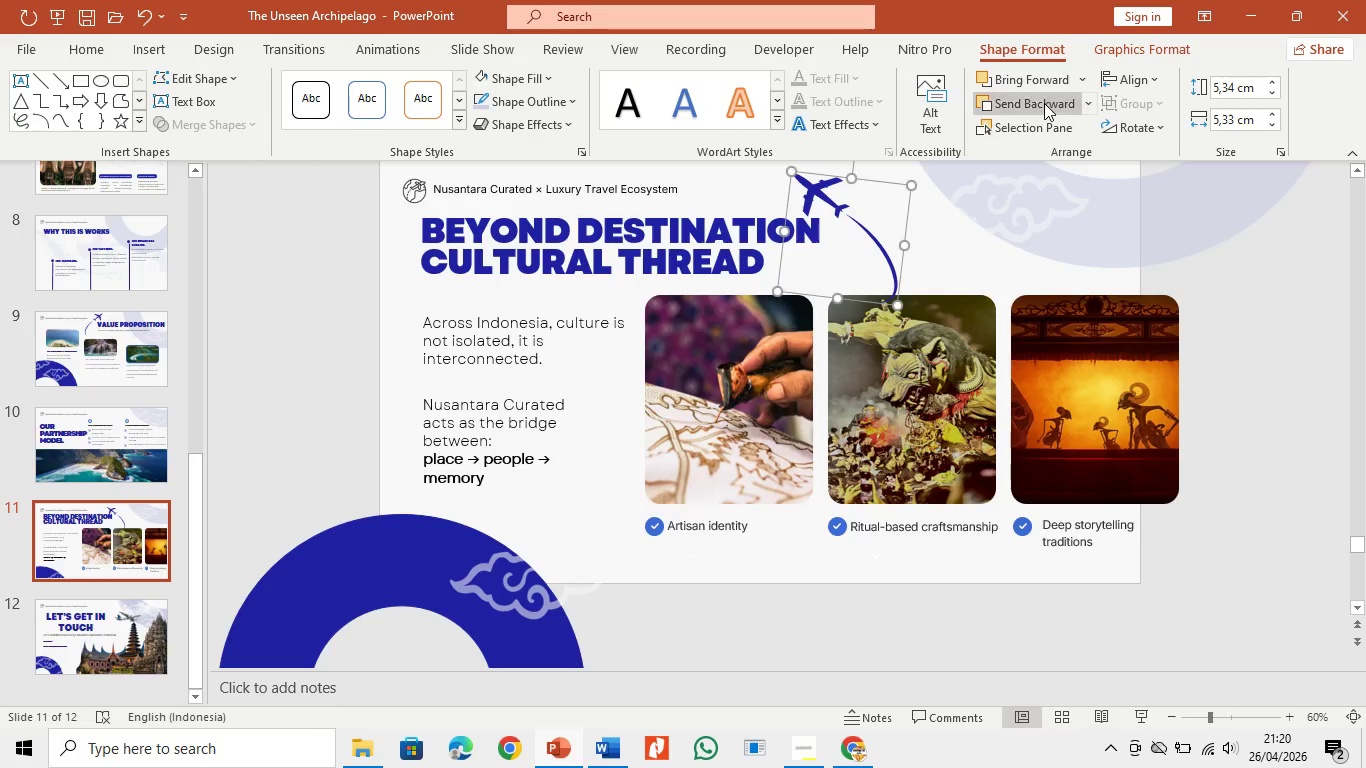 
triple_click([1044, 103])
 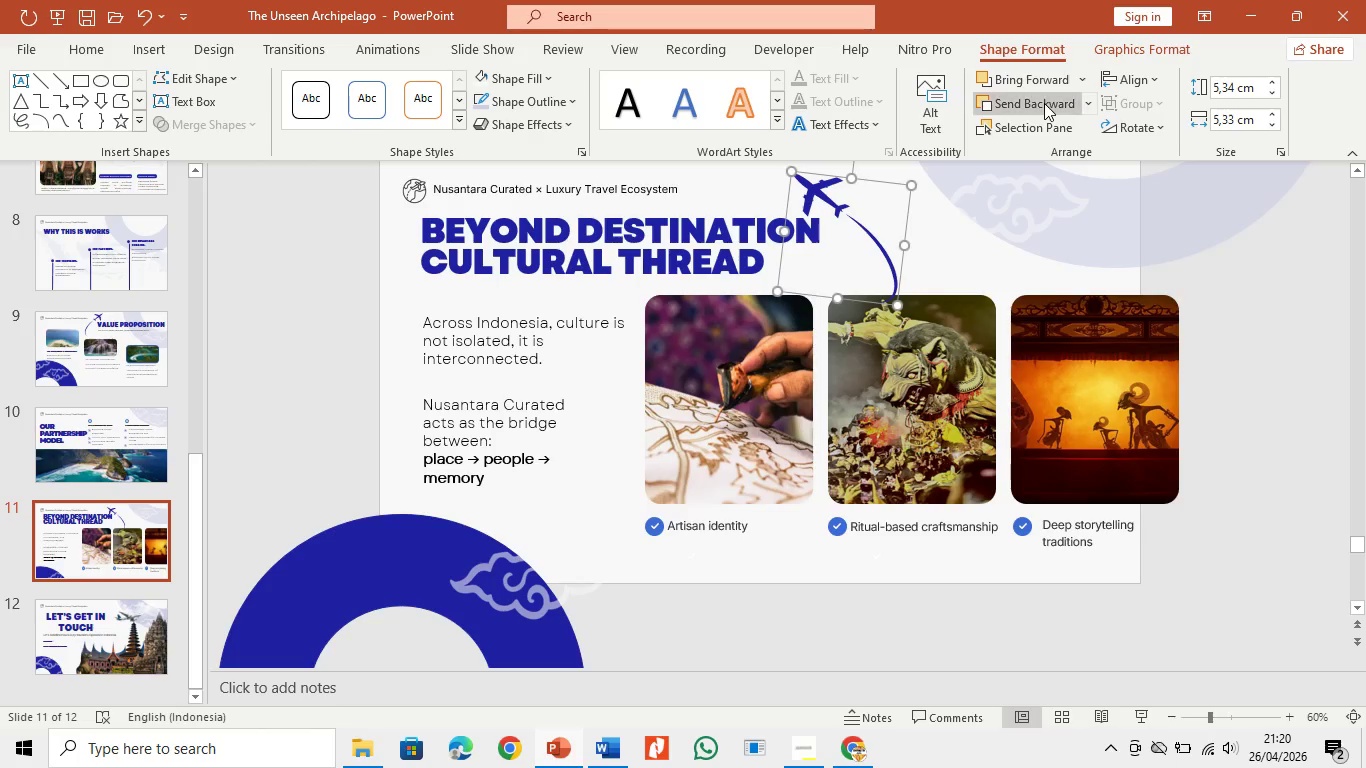 
triple_click([1044, 103])
 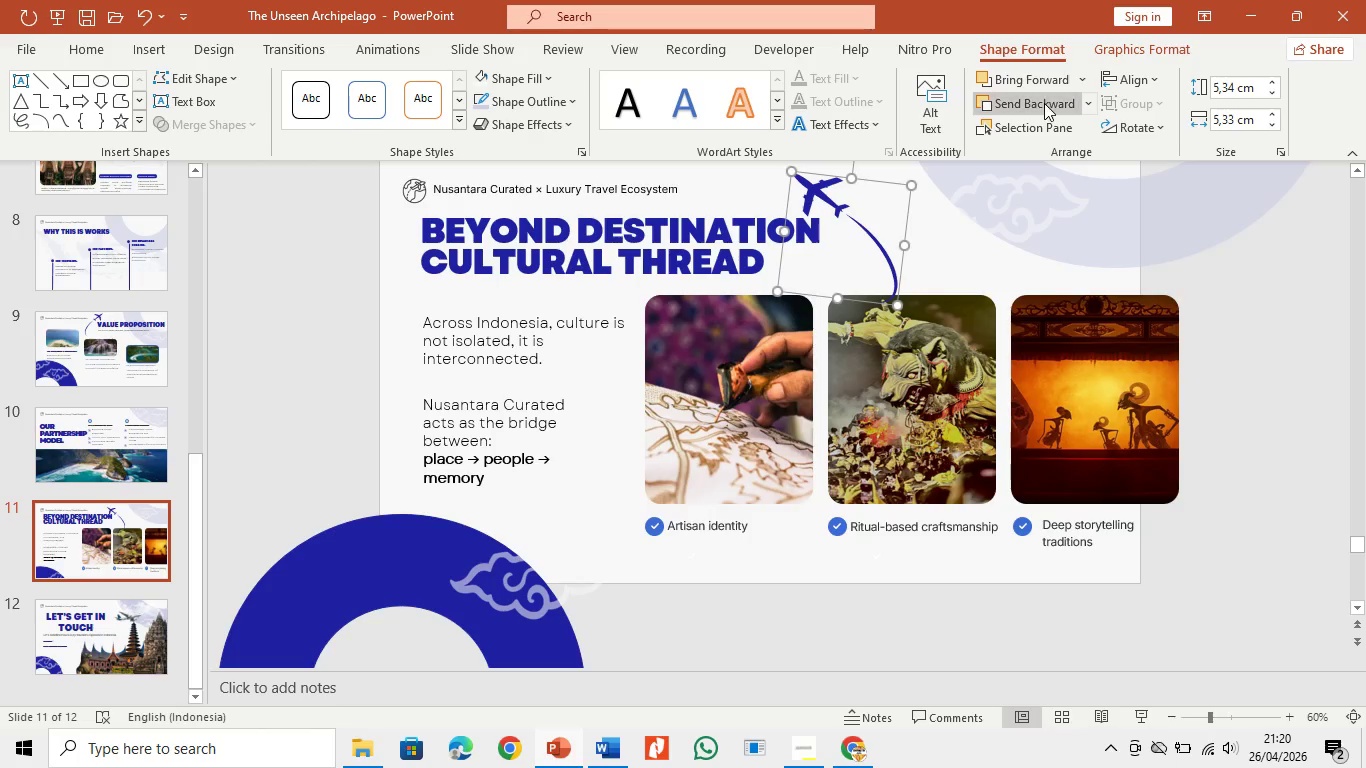 
triple_click([1044, 103])
 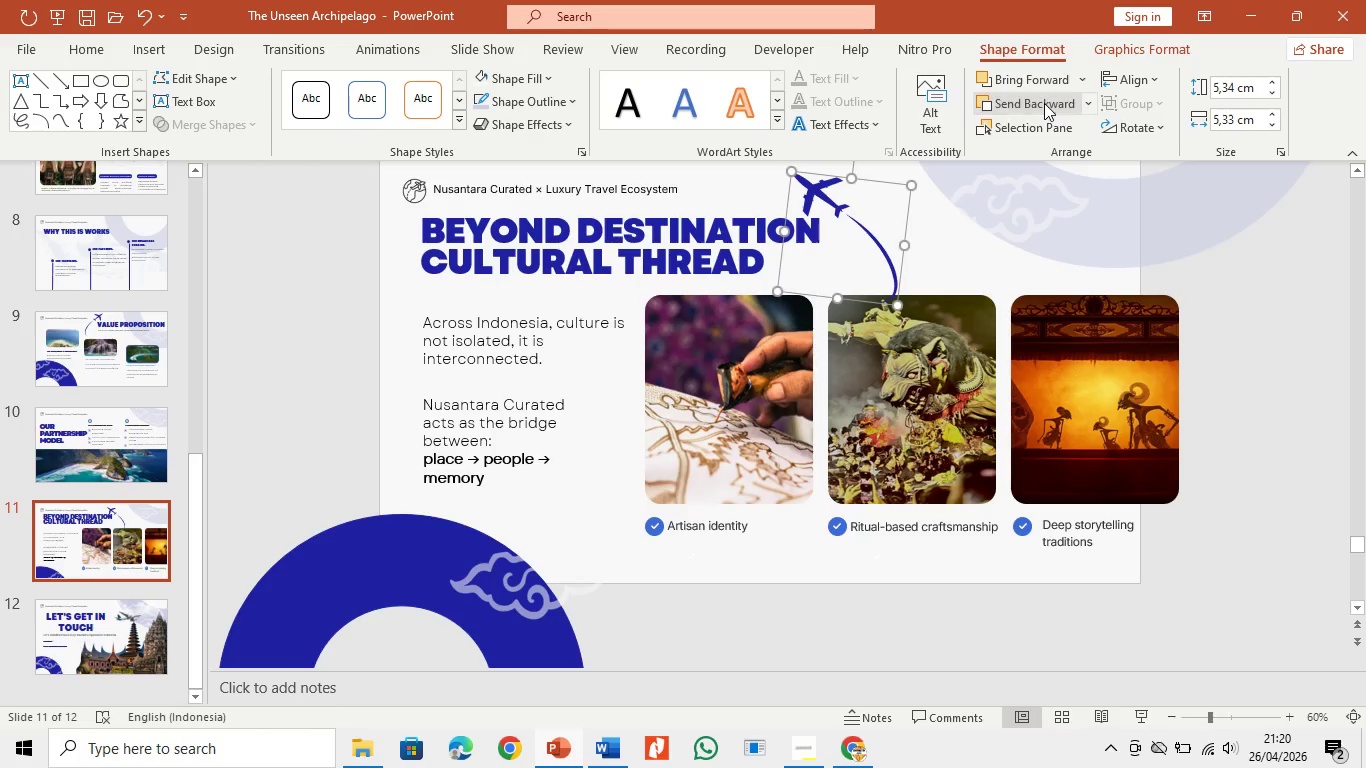 
triple_click([1044, 103])
 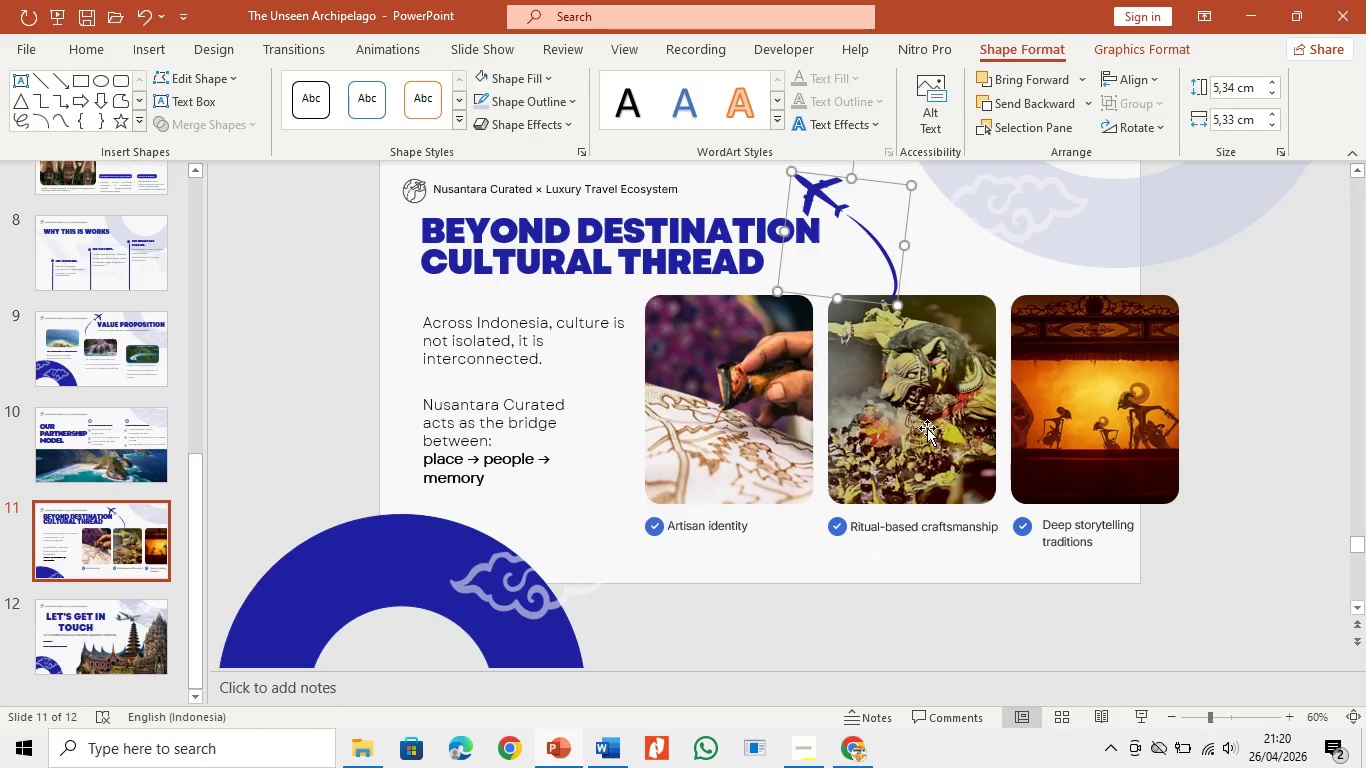 
triple_click([927, 428])
 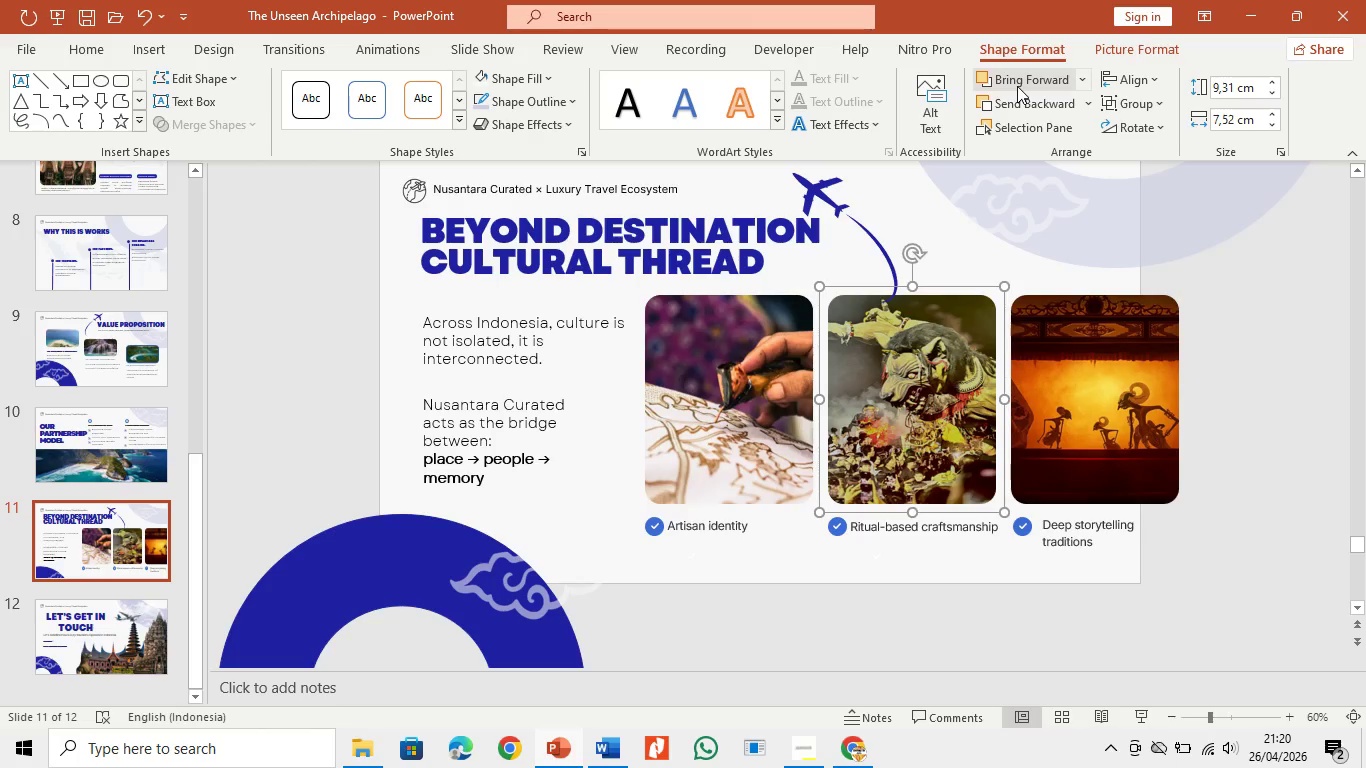 
left_click([1018, 86])
 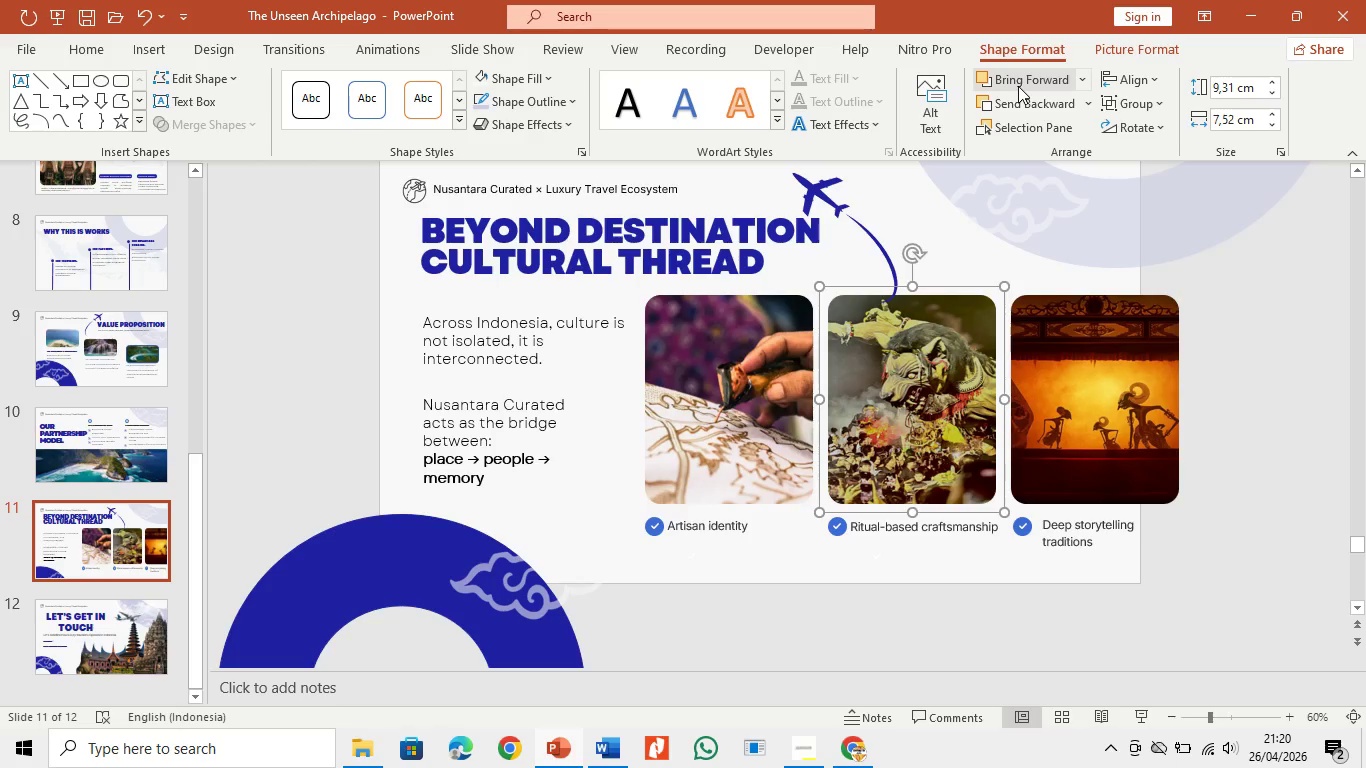 
left_click([1018, 86])
 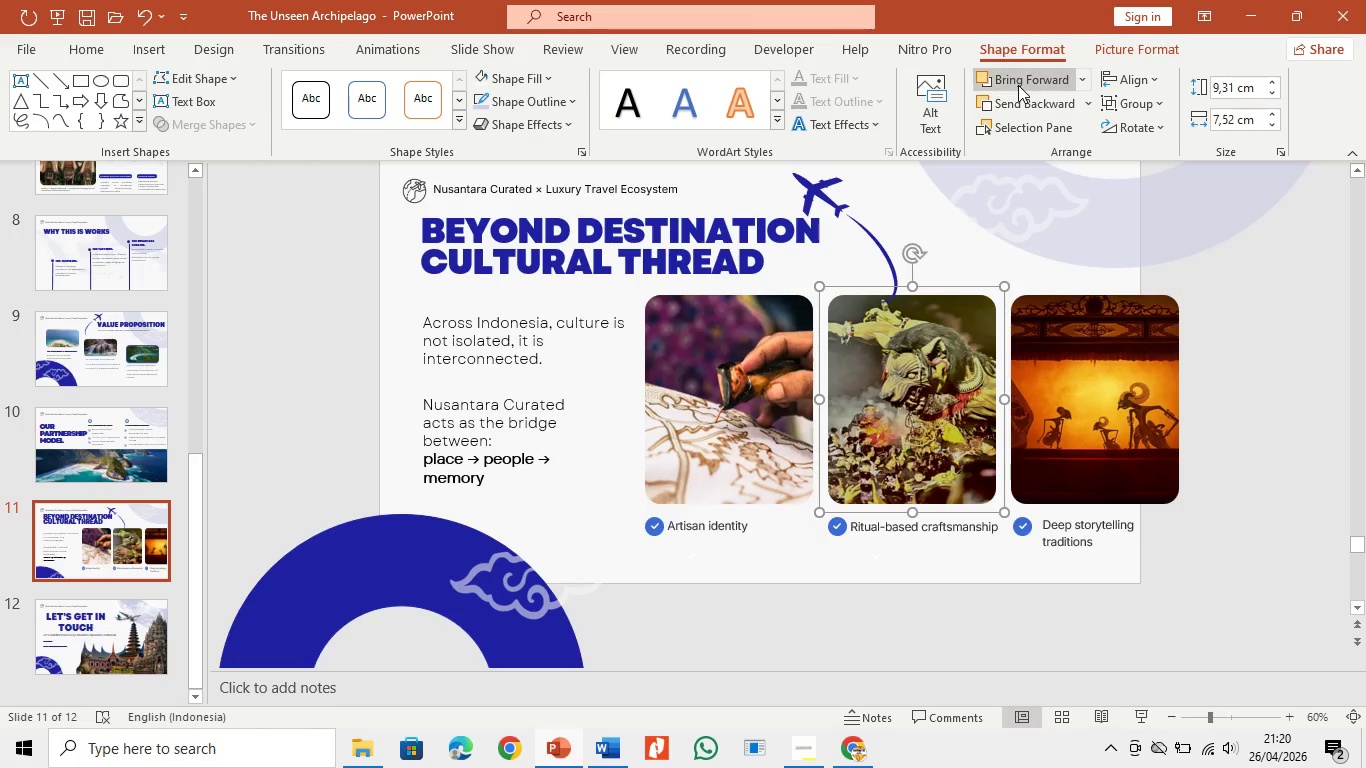 
triple_click([1018, 85])
 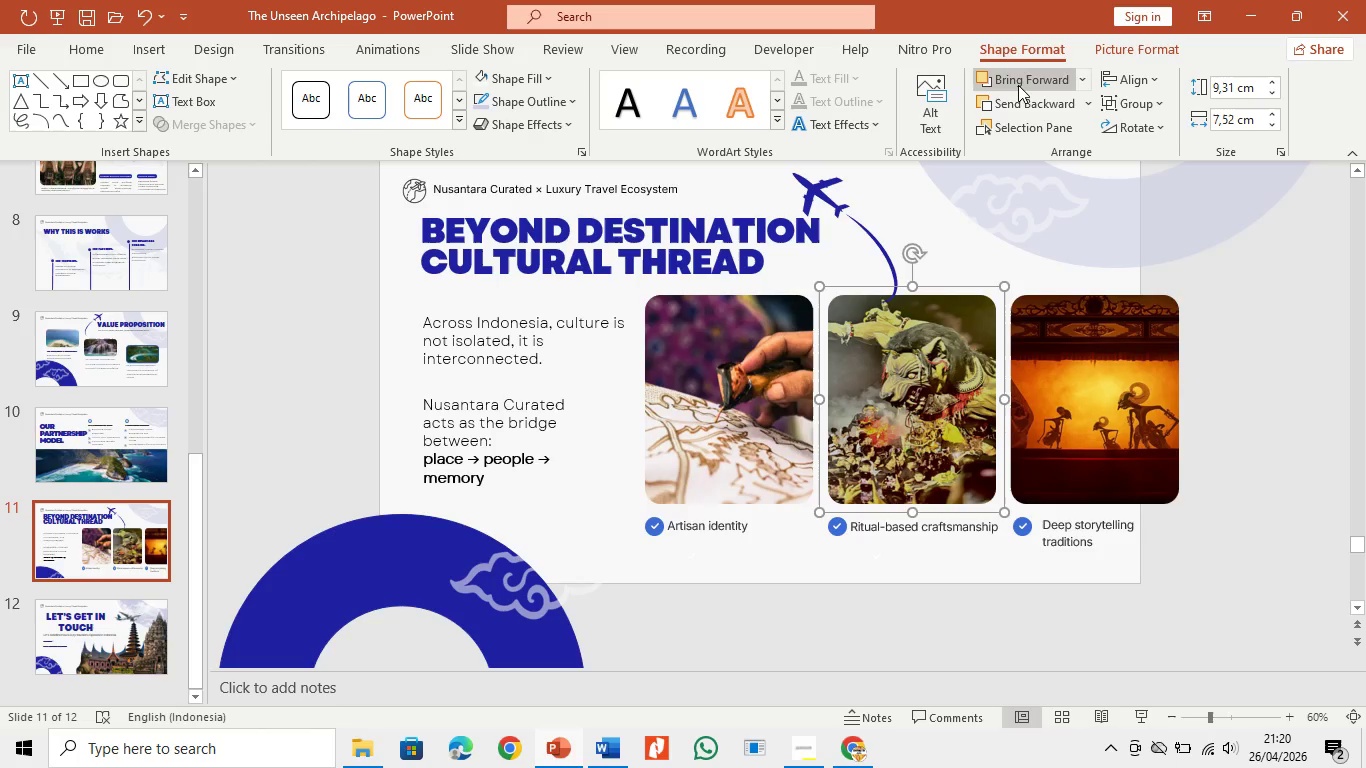 
triple_click([1018, 85])
 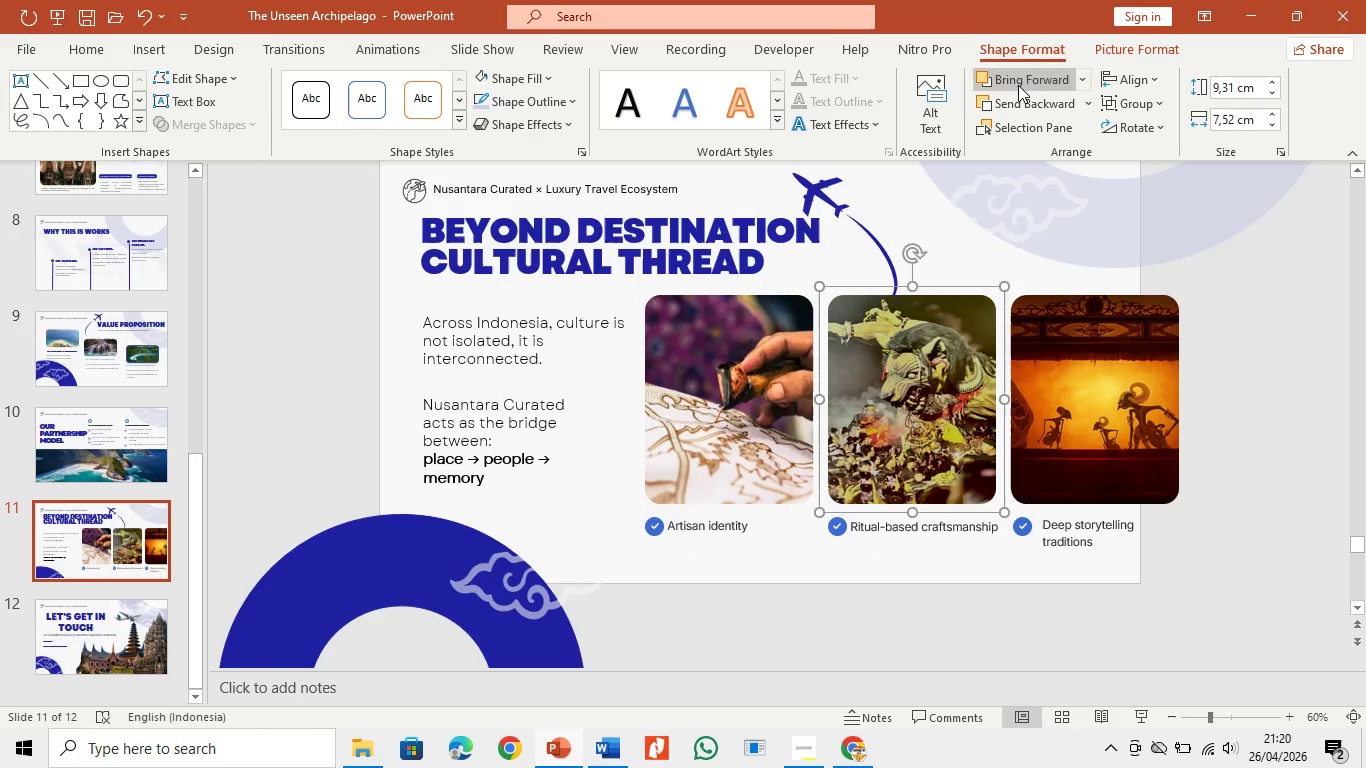 
triple_click([1018, 85])
 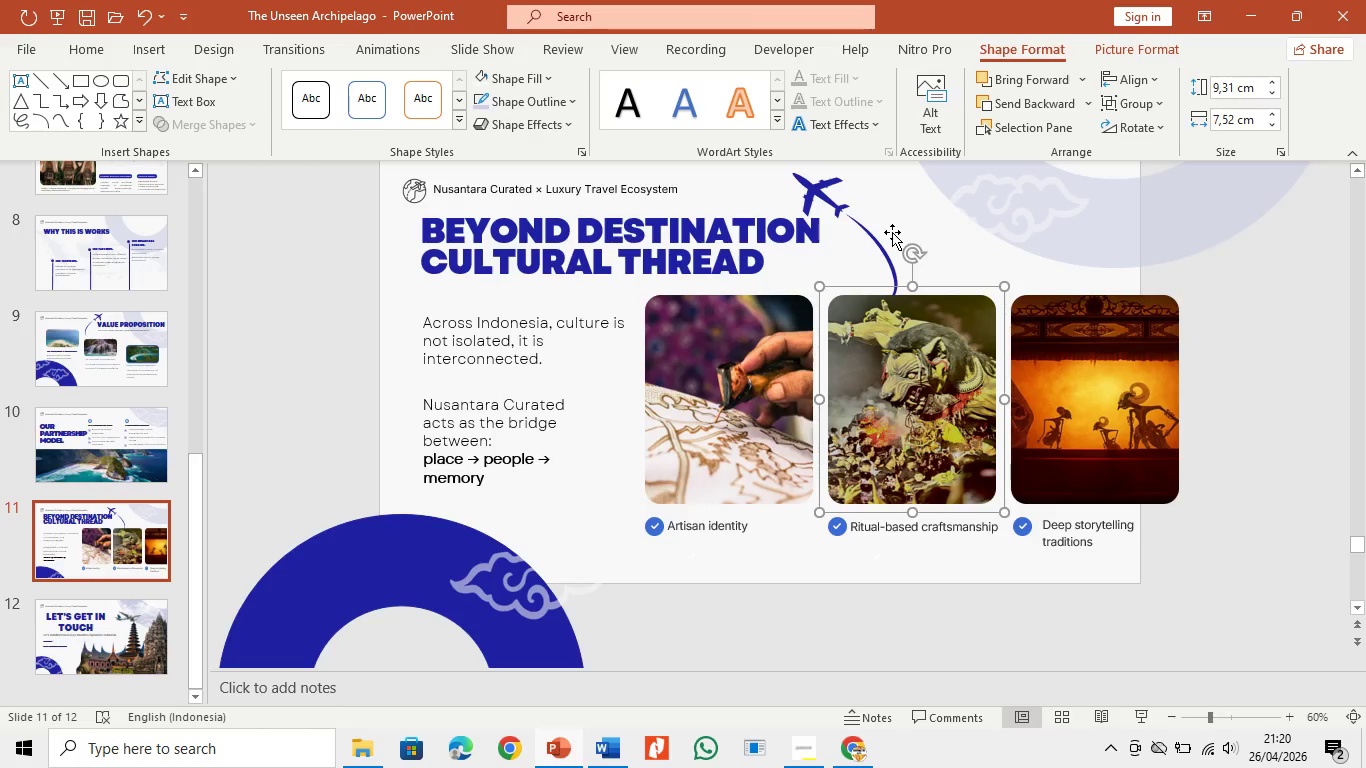 
left_click([901, 226])
 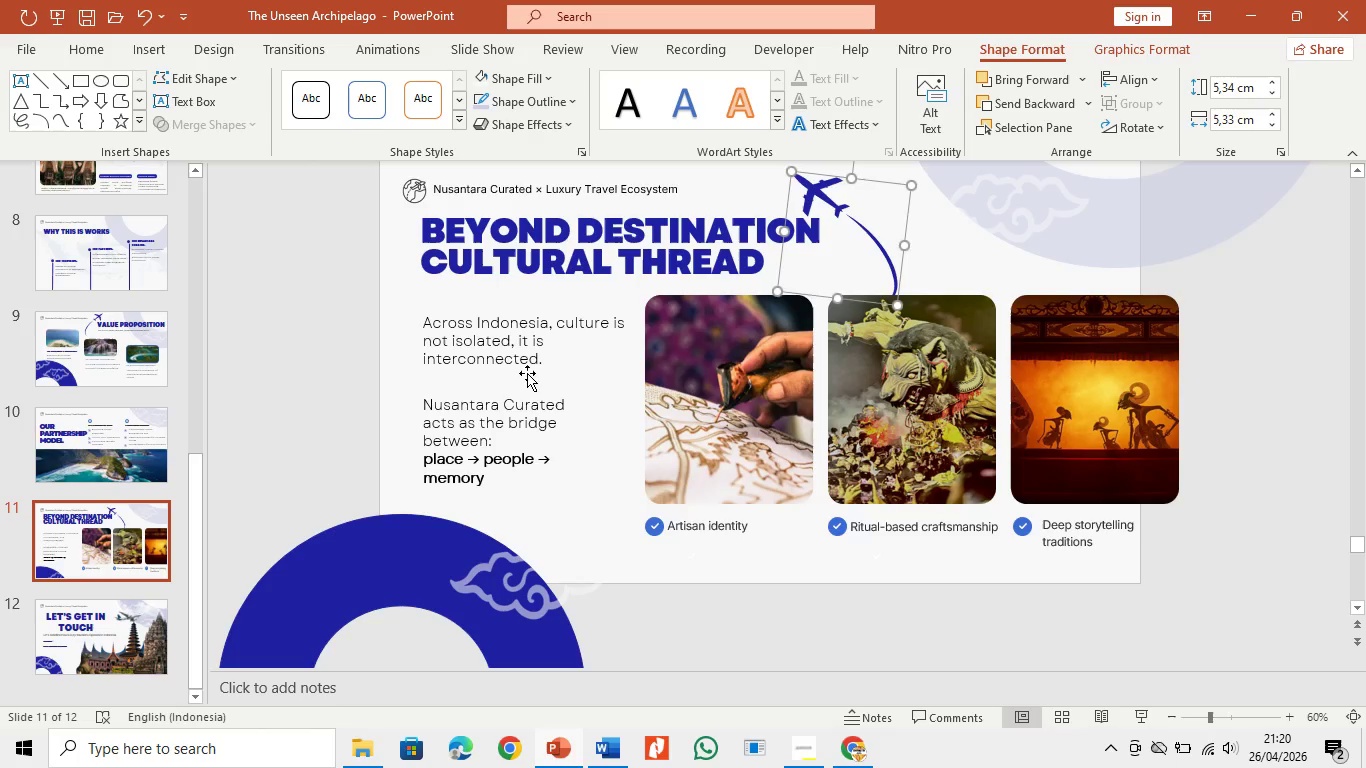 
left_click([529, 373])
 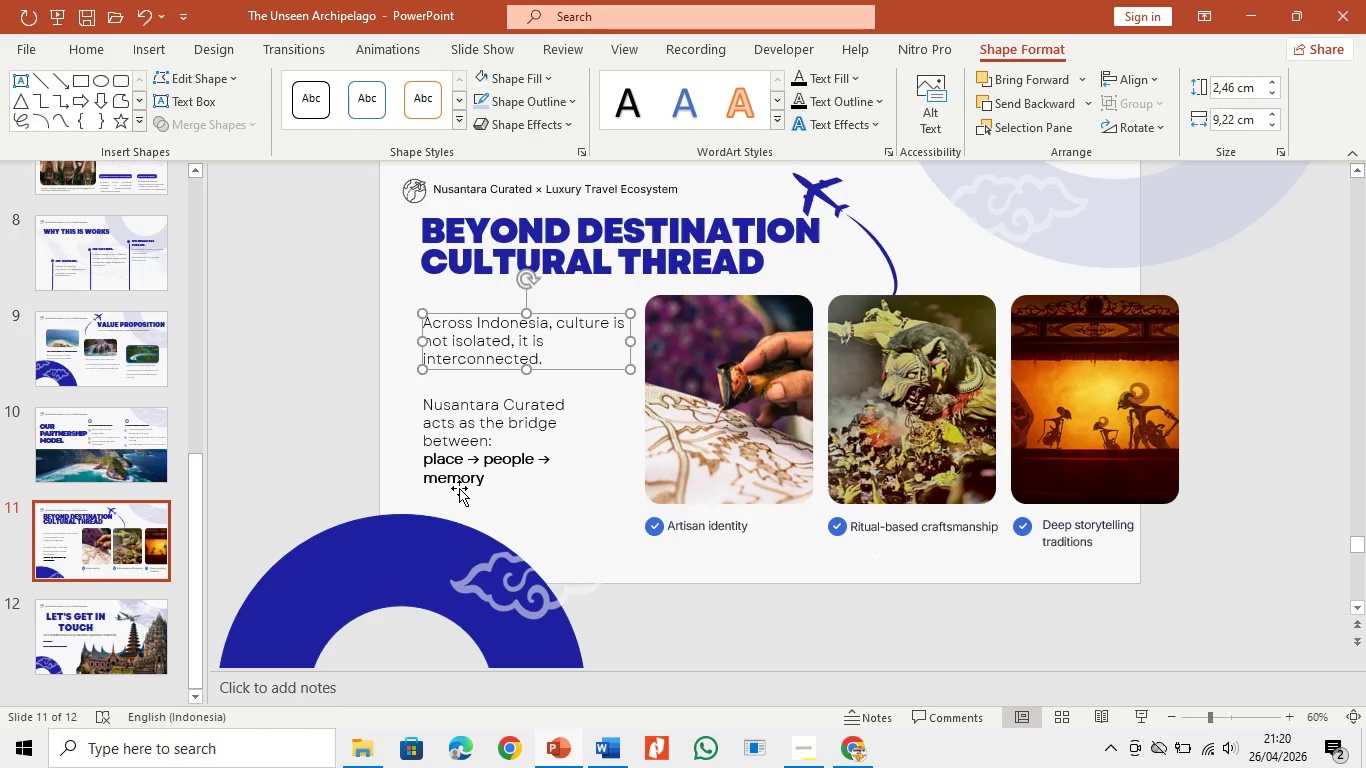 
left_click([460, 492])
 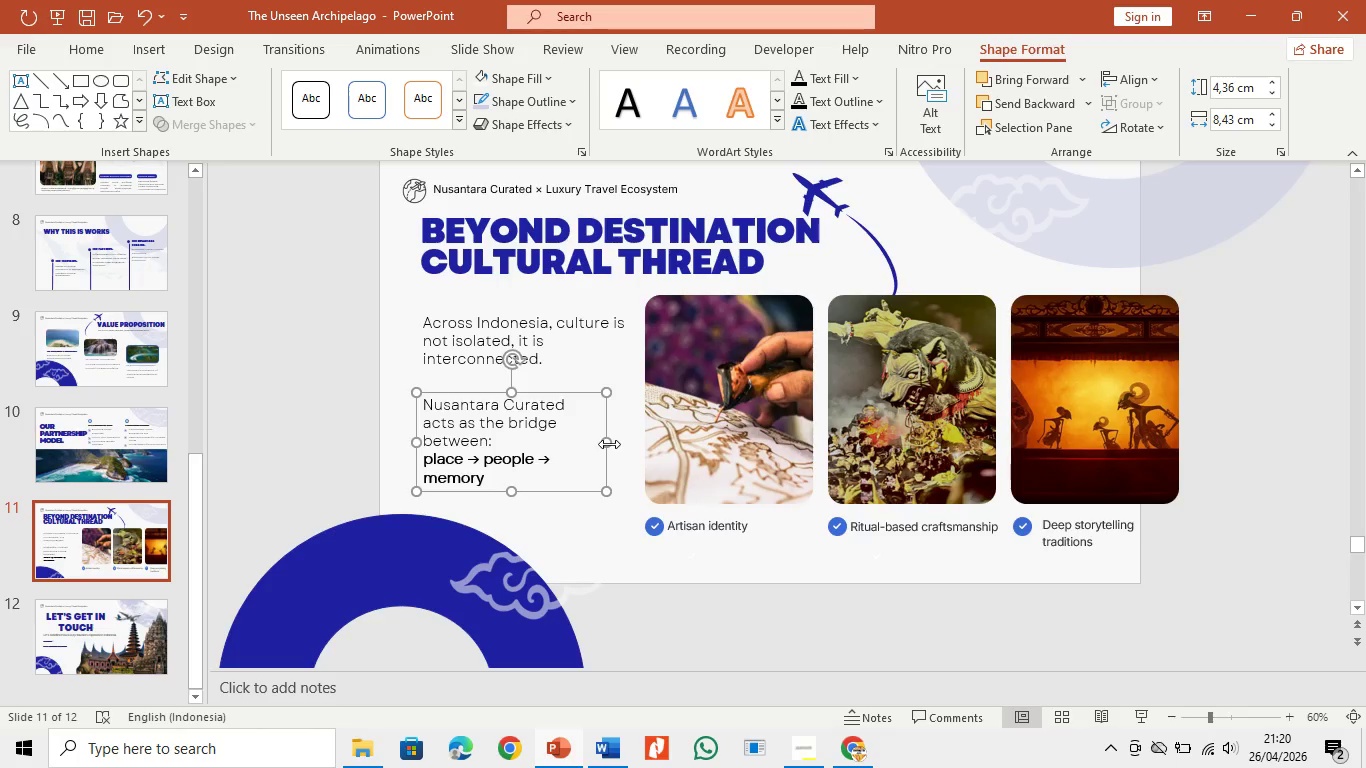 
left_click_drag(start_coordinate=[605, 442], to_coordinate=[630, 442])
 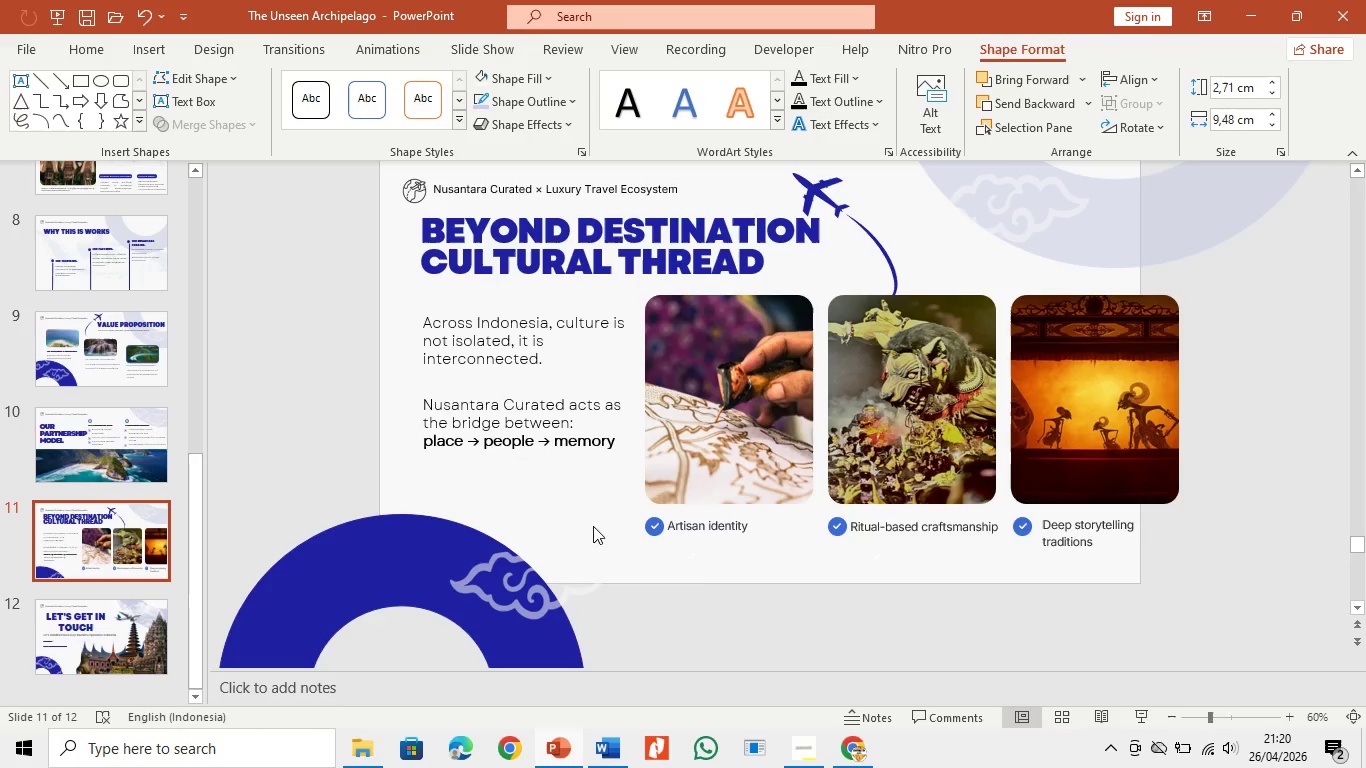 
left_click([593, 526])
 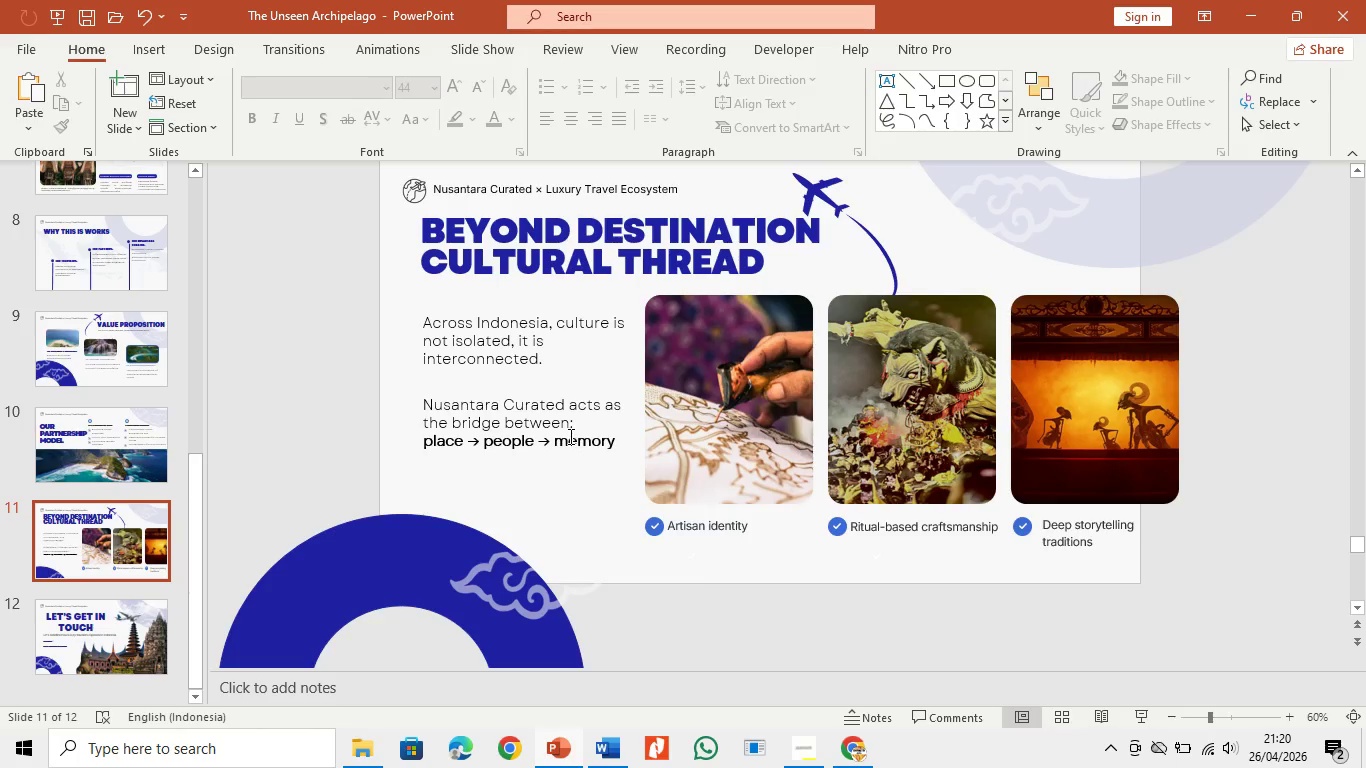 
left_click([569, 436])
 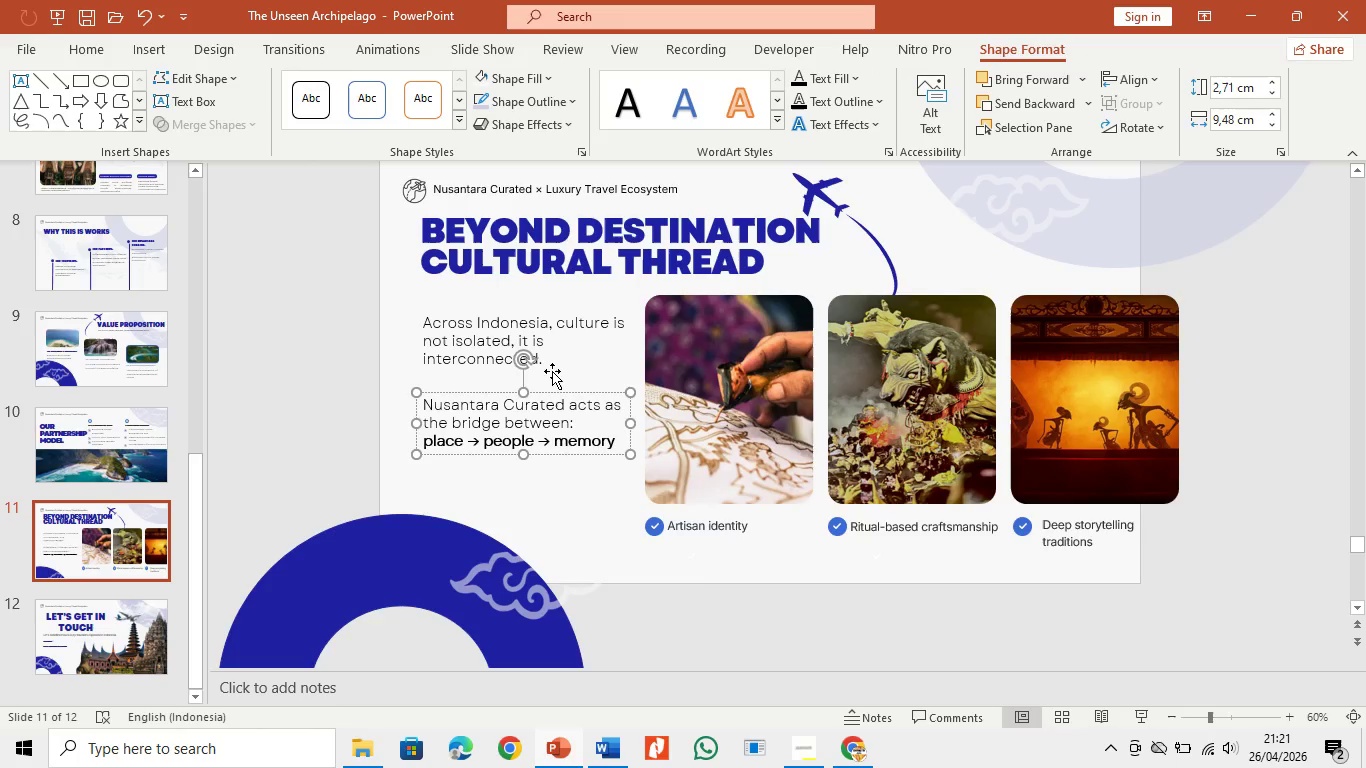 
left_click([552, 369])
 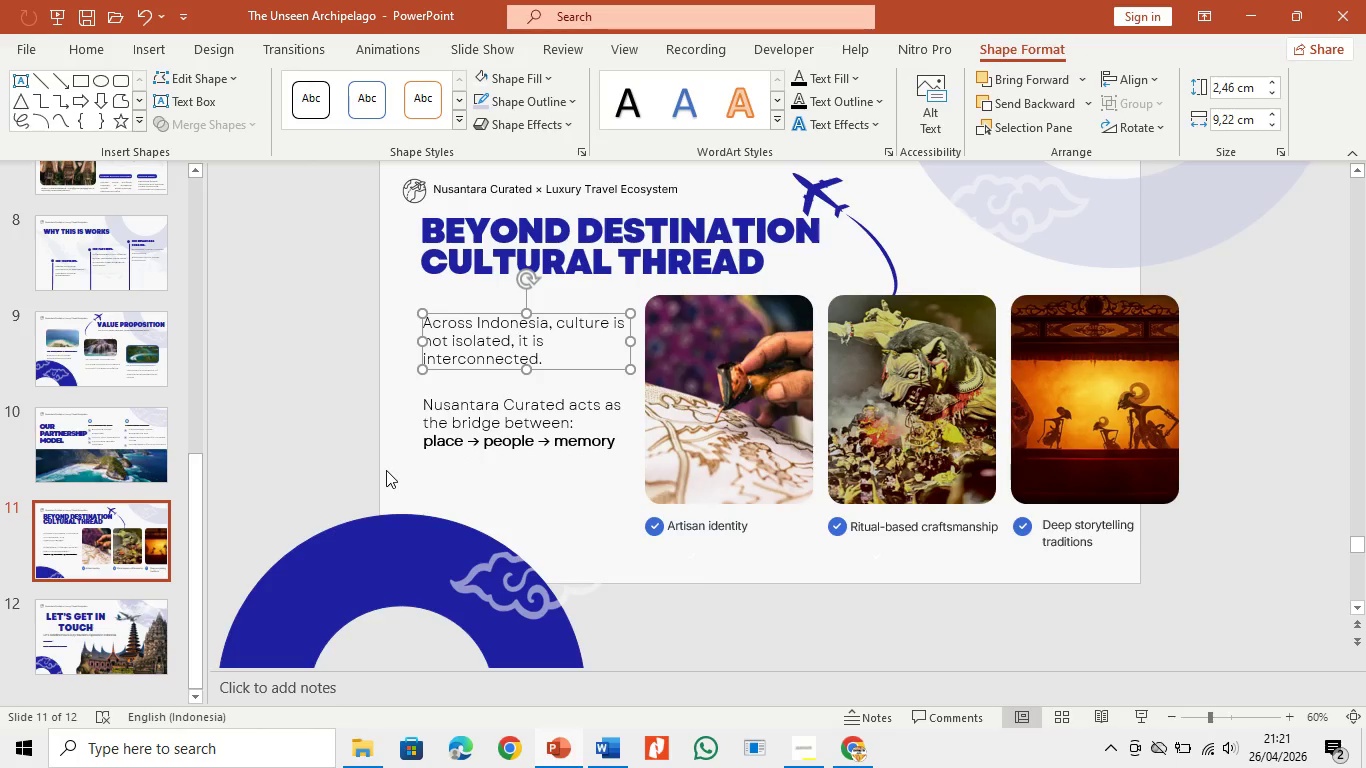 
left_click([348, 449])
 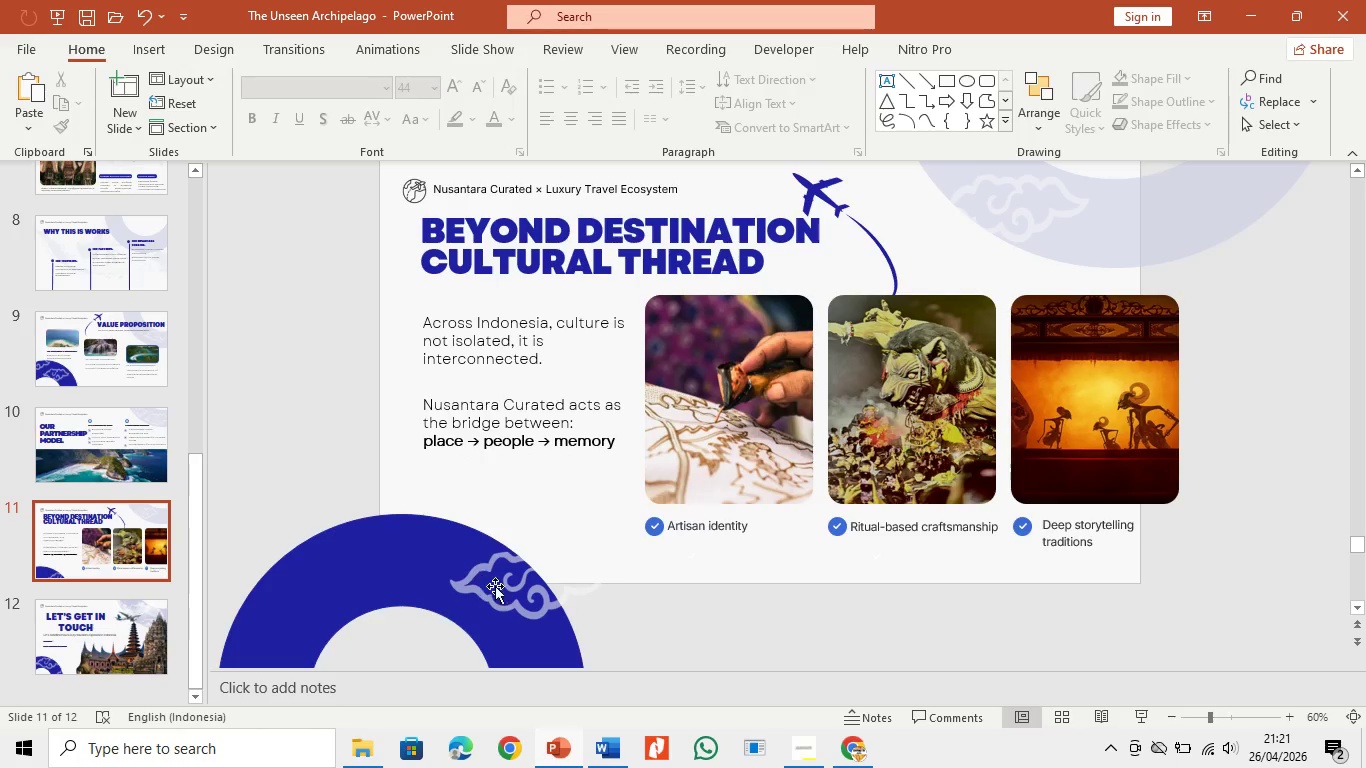 
left_click([495, 586])
 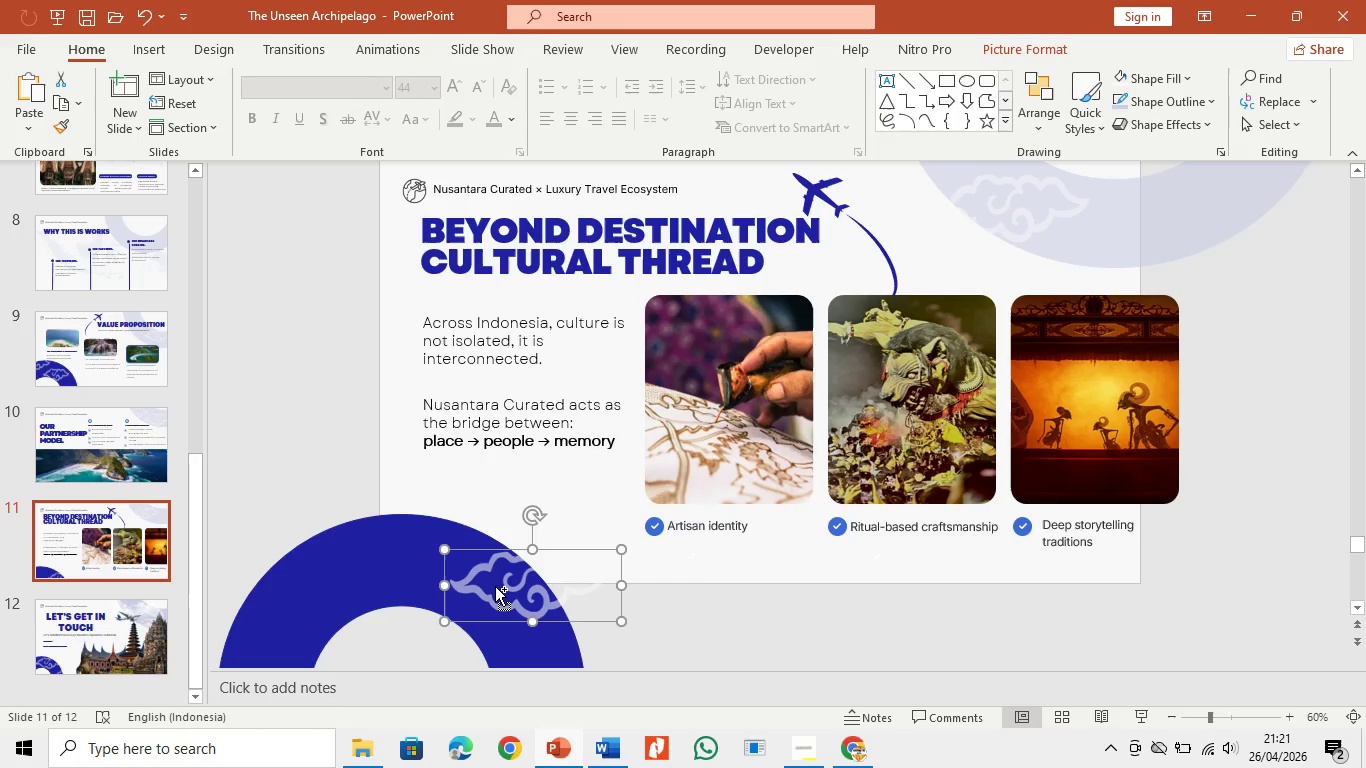 
key(Control+C)
 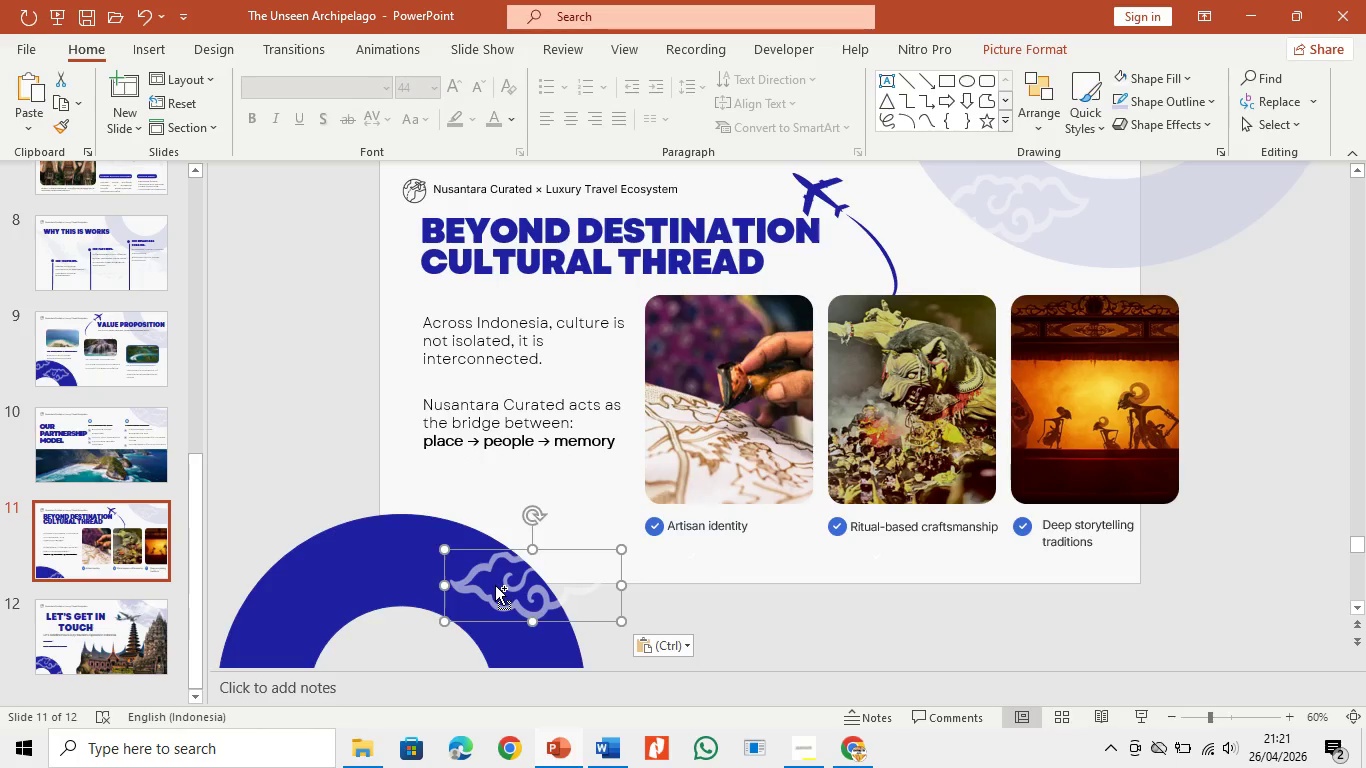 
key(Control+V)
 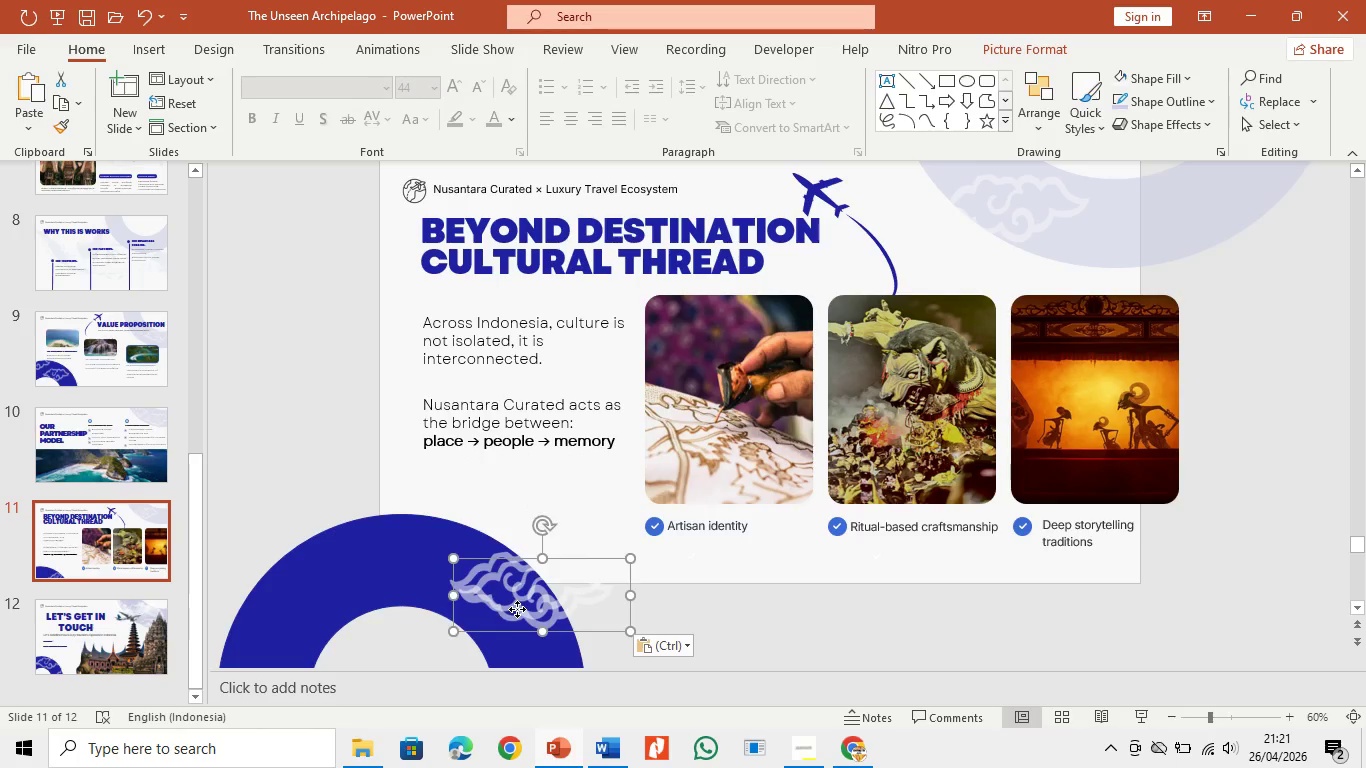 
left_click_drag(start_coordinate=[517, 609], to_coordinate=[390, 540])
 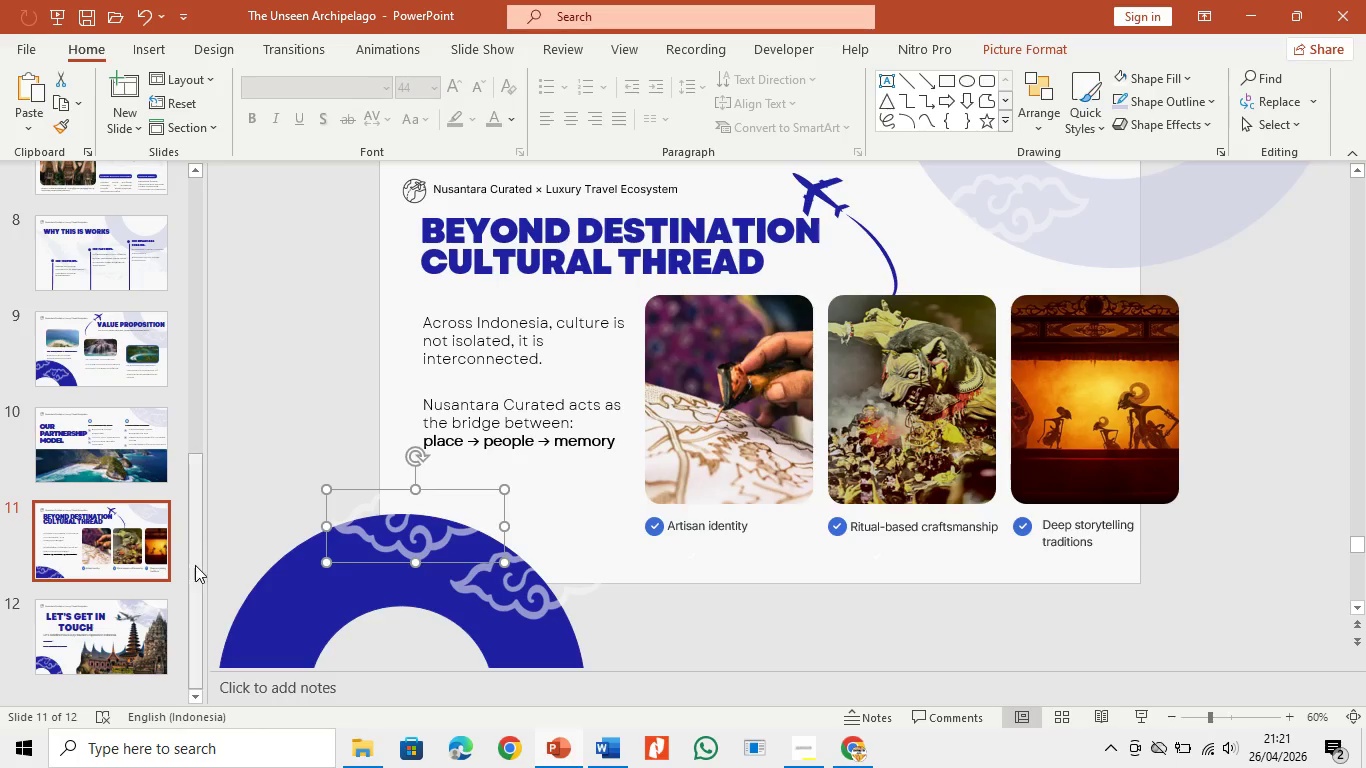 
left_click_drag(start_coordinate=[196, 566], to_coordinate=[210, 665])
 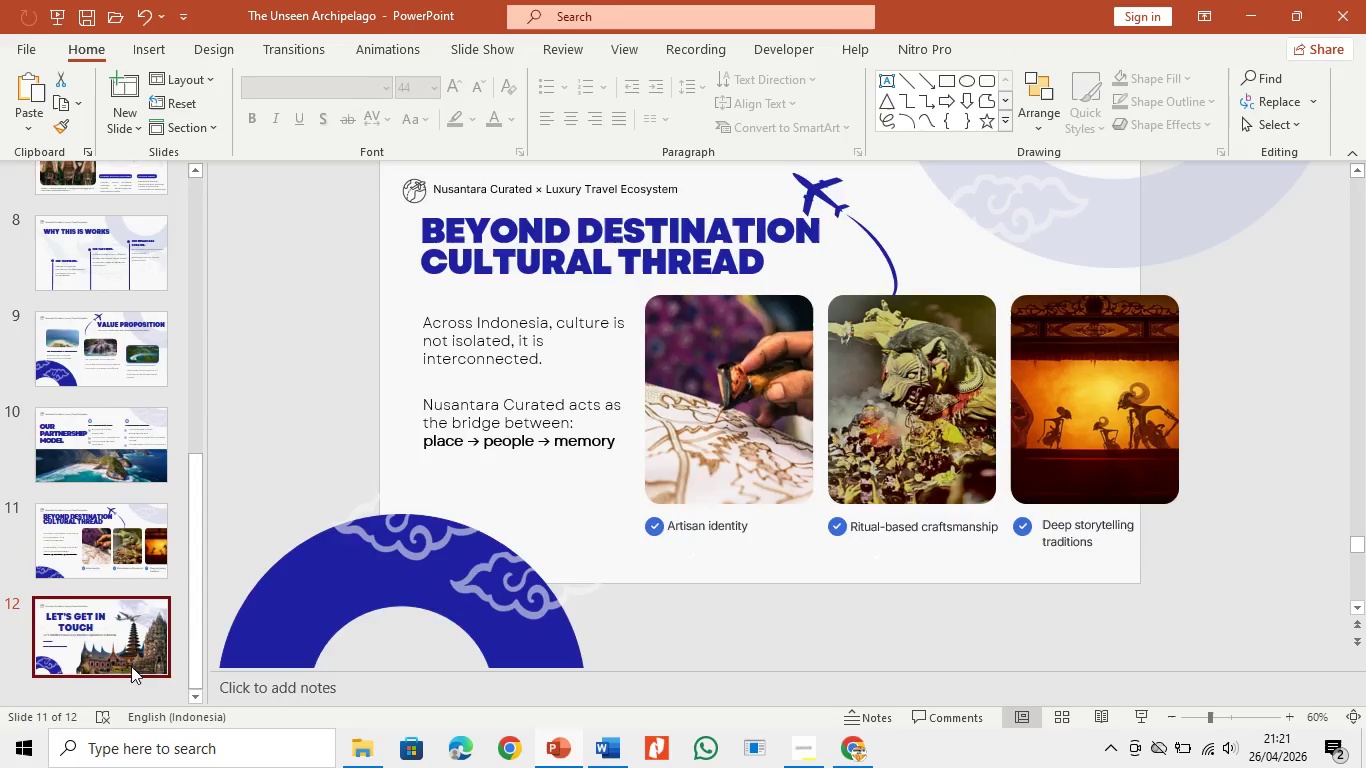 
left_click([131, 666])
 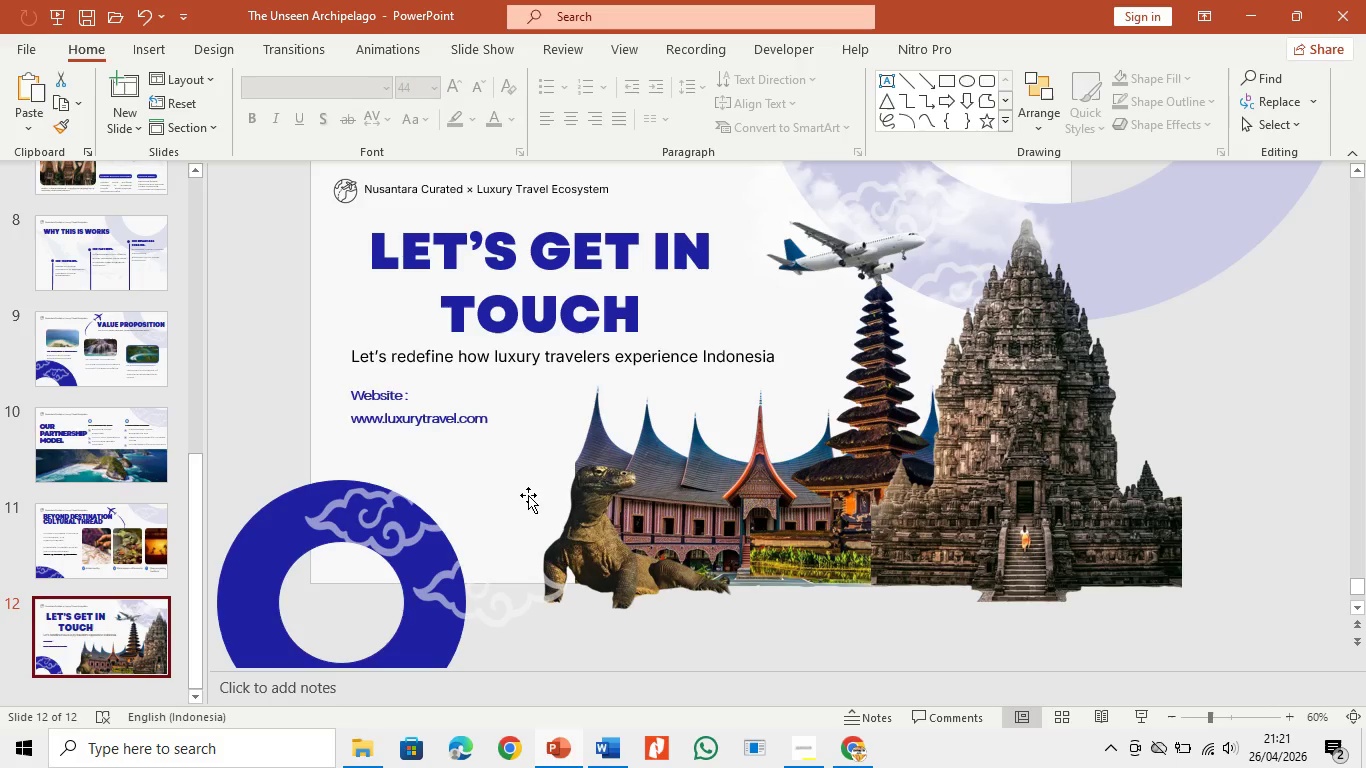 
scroll: coordinate [83, 453], scroll_direction: up, amount: 14.0
 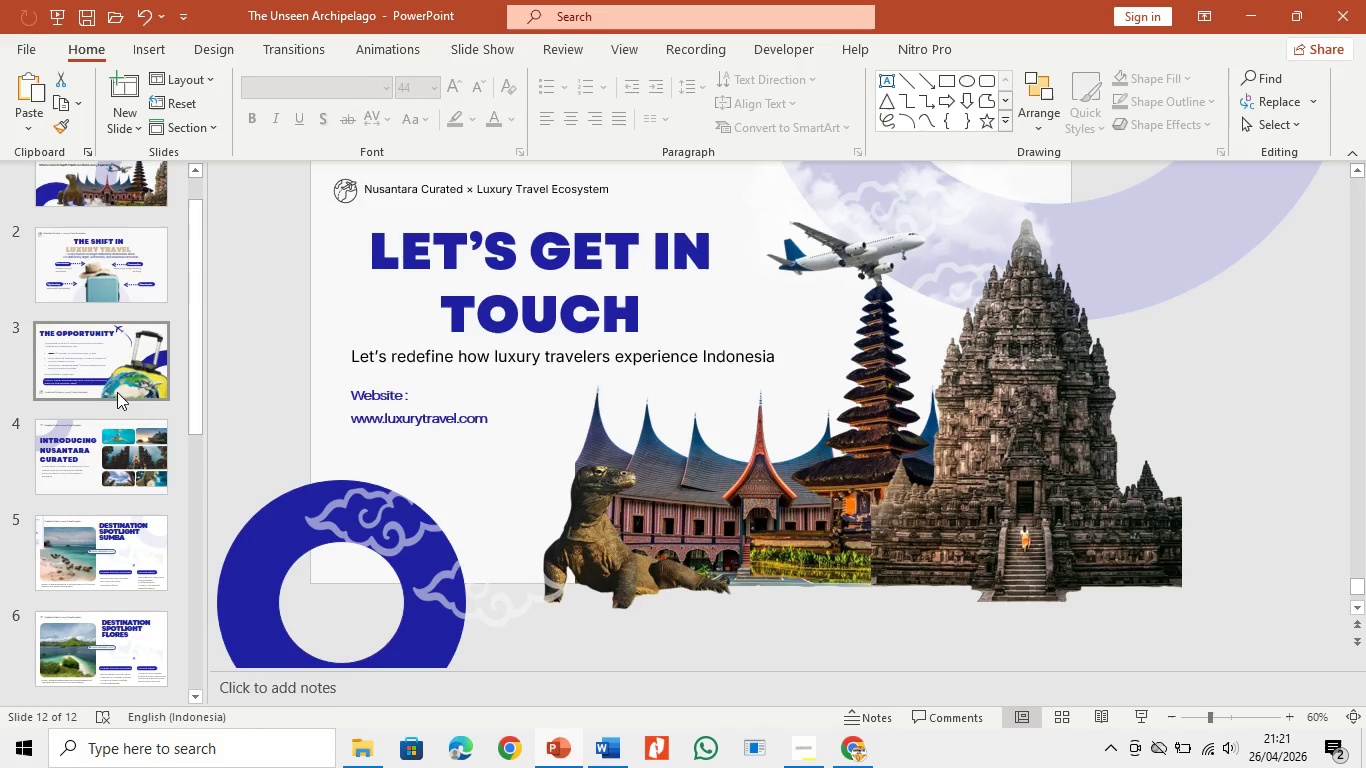 
left_click([119, 390])
 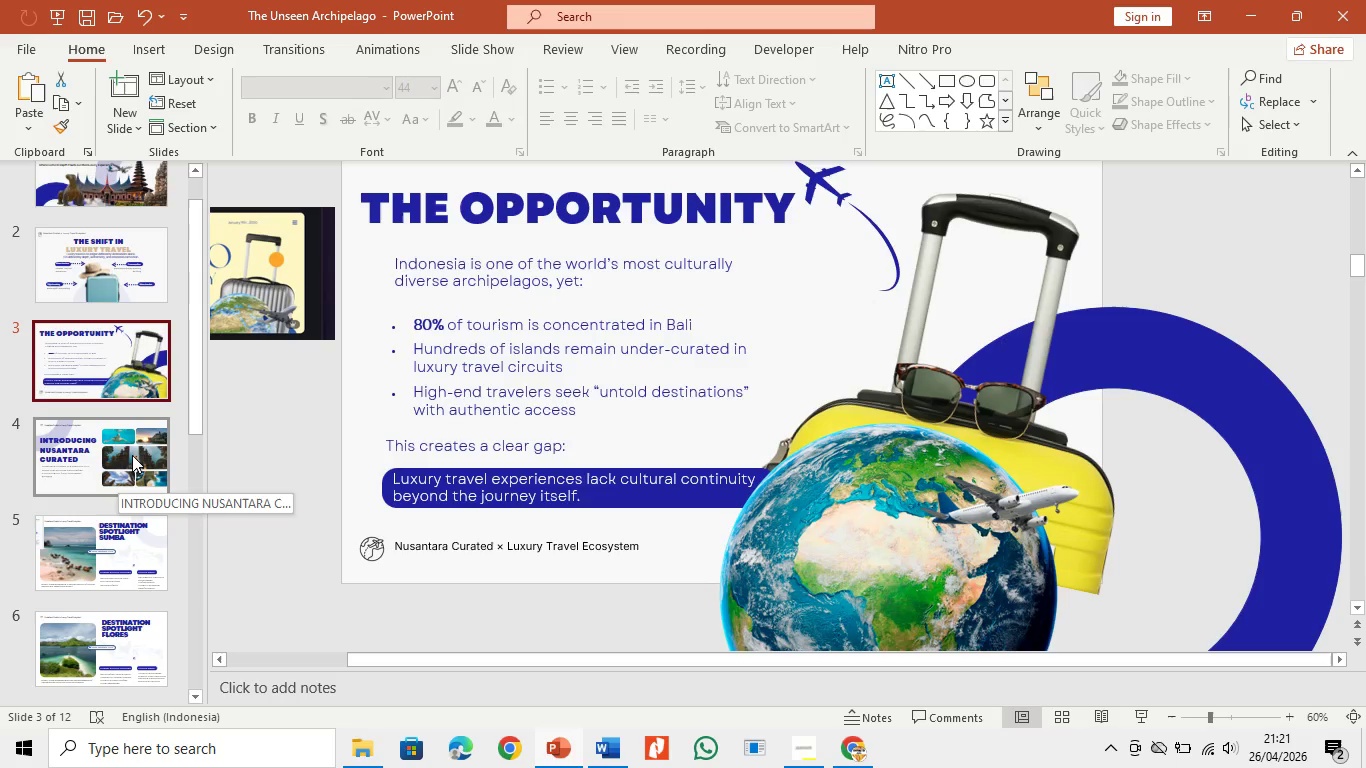 
wait(11.33)
 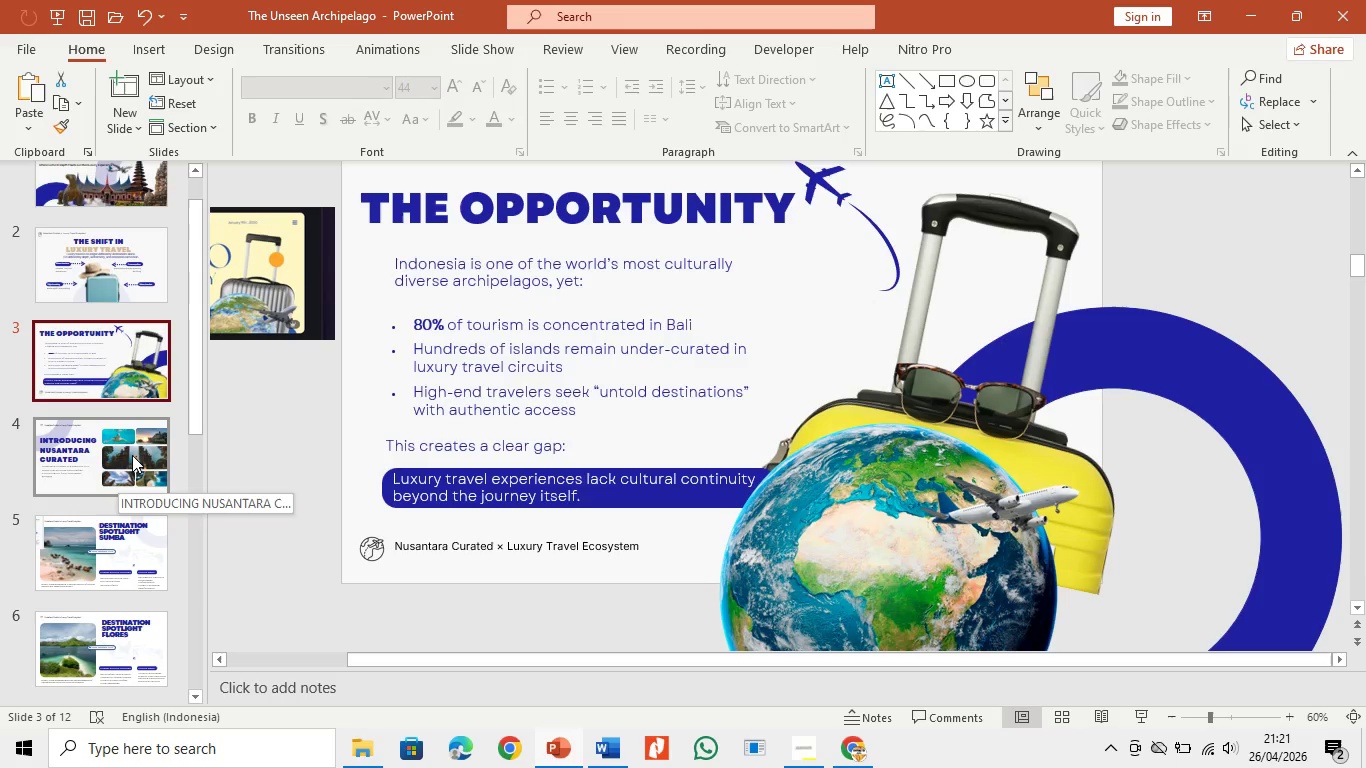 
left_click([586, 313])
 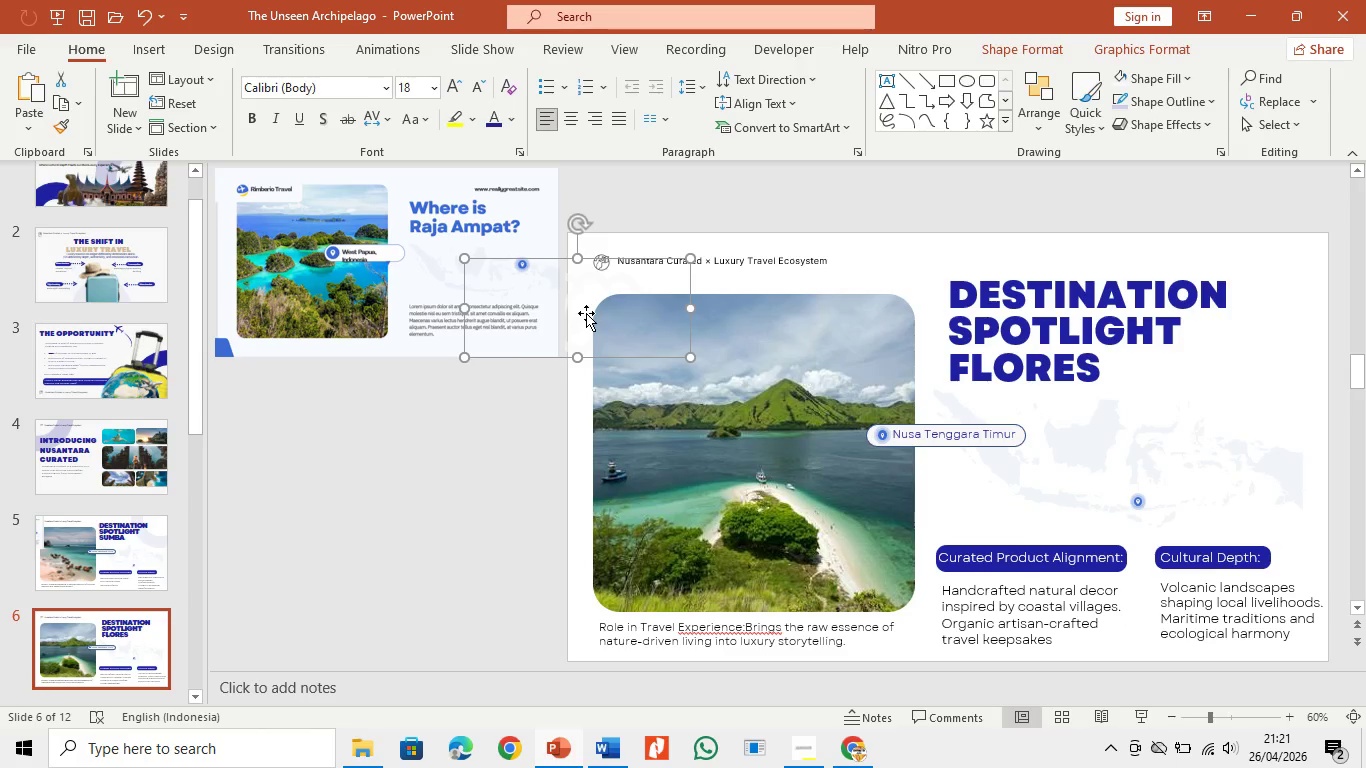 
key(Control+X)
 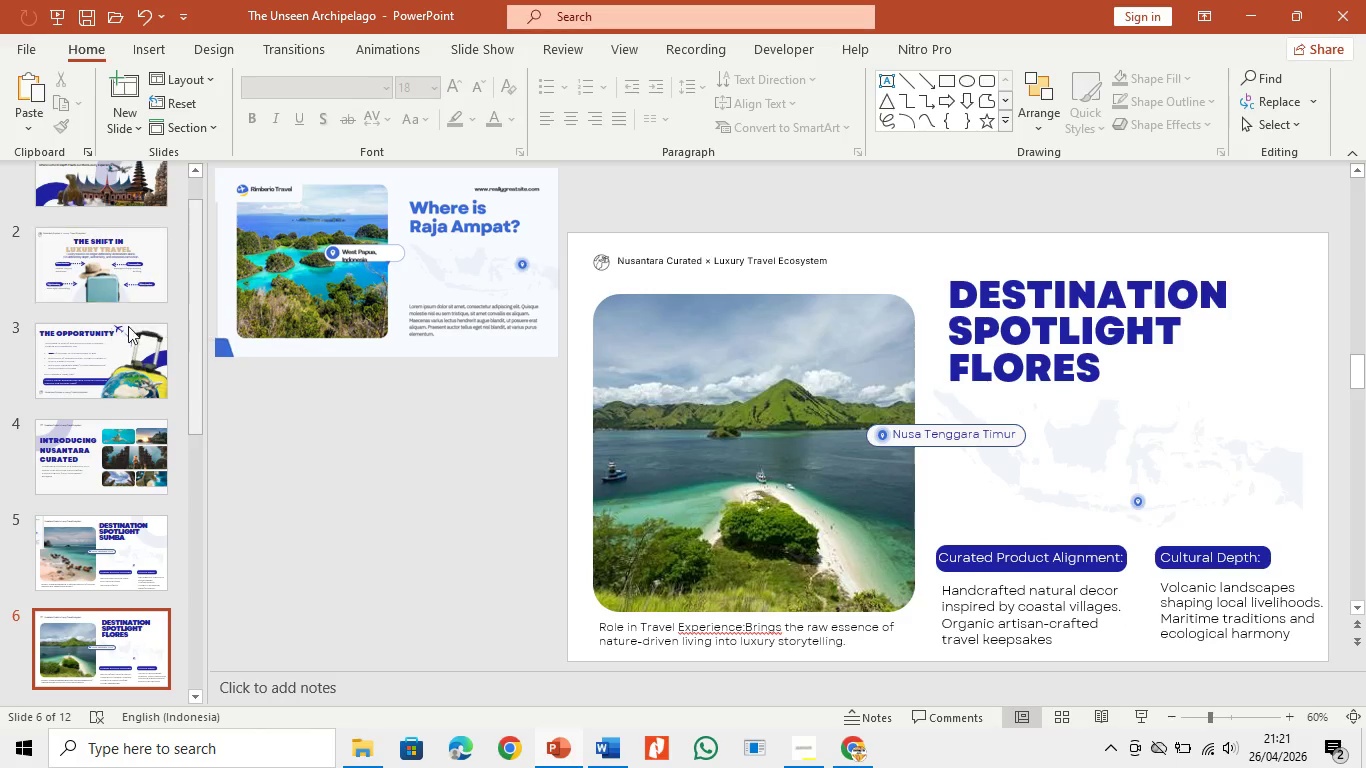 
left_click([128, 360])
 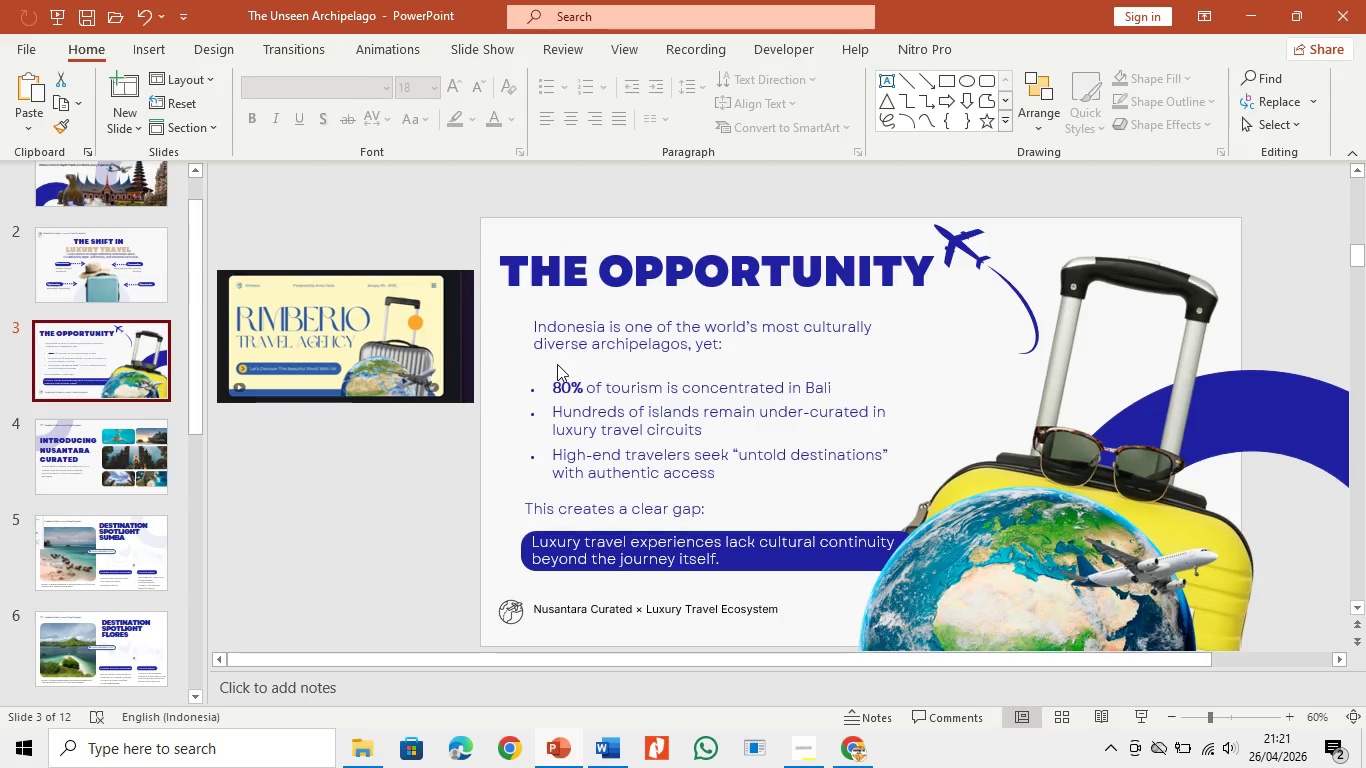 
key(Control+V)
 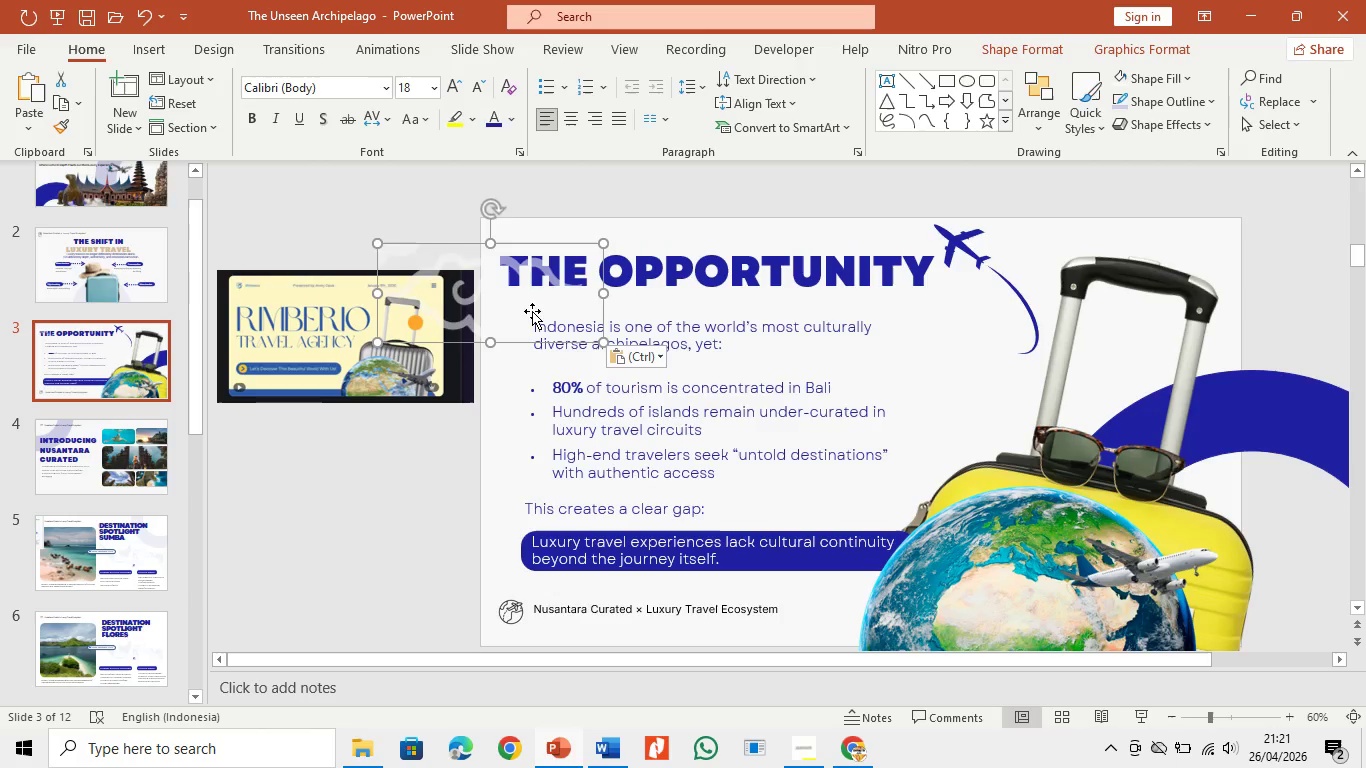 
left_click_drag(start_coordinate=[525, 314], to_coordinate=[1291, 459])
 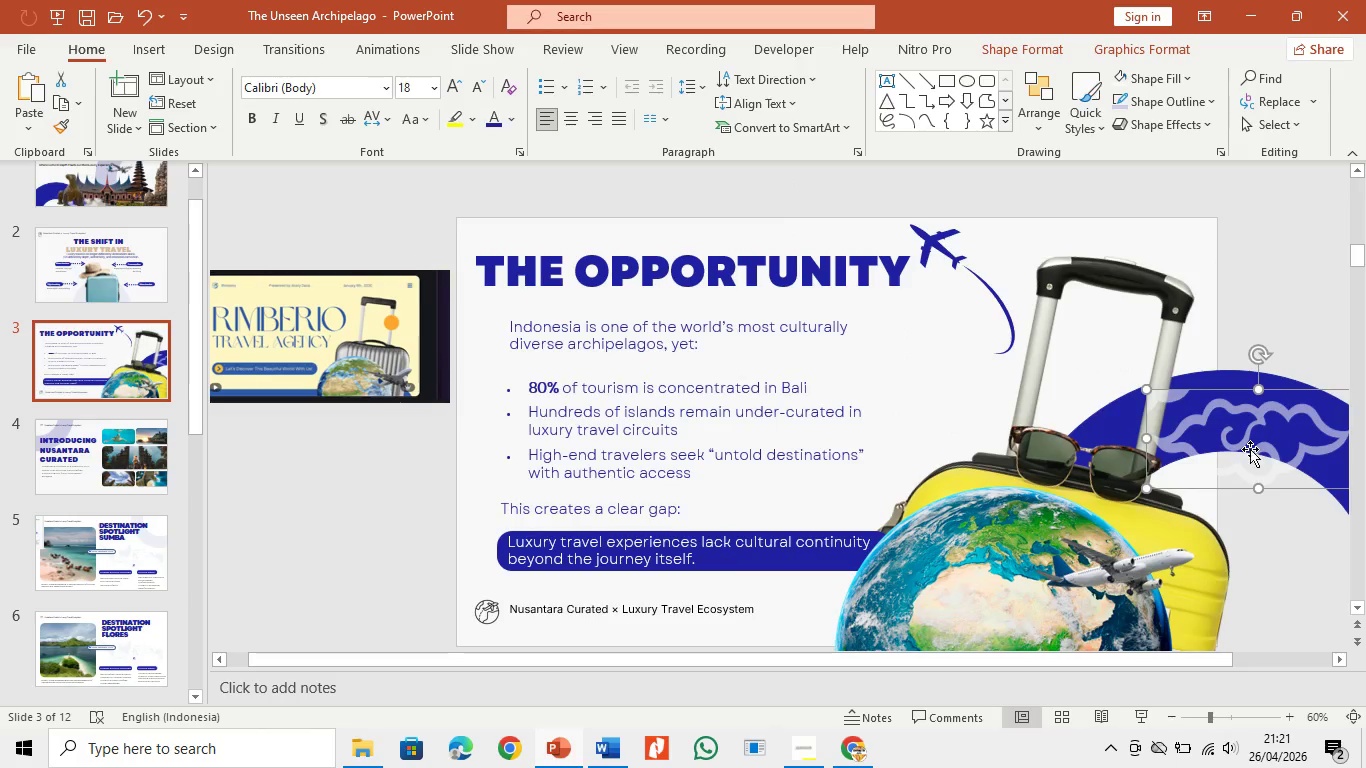 
left_click([1250, 449])
 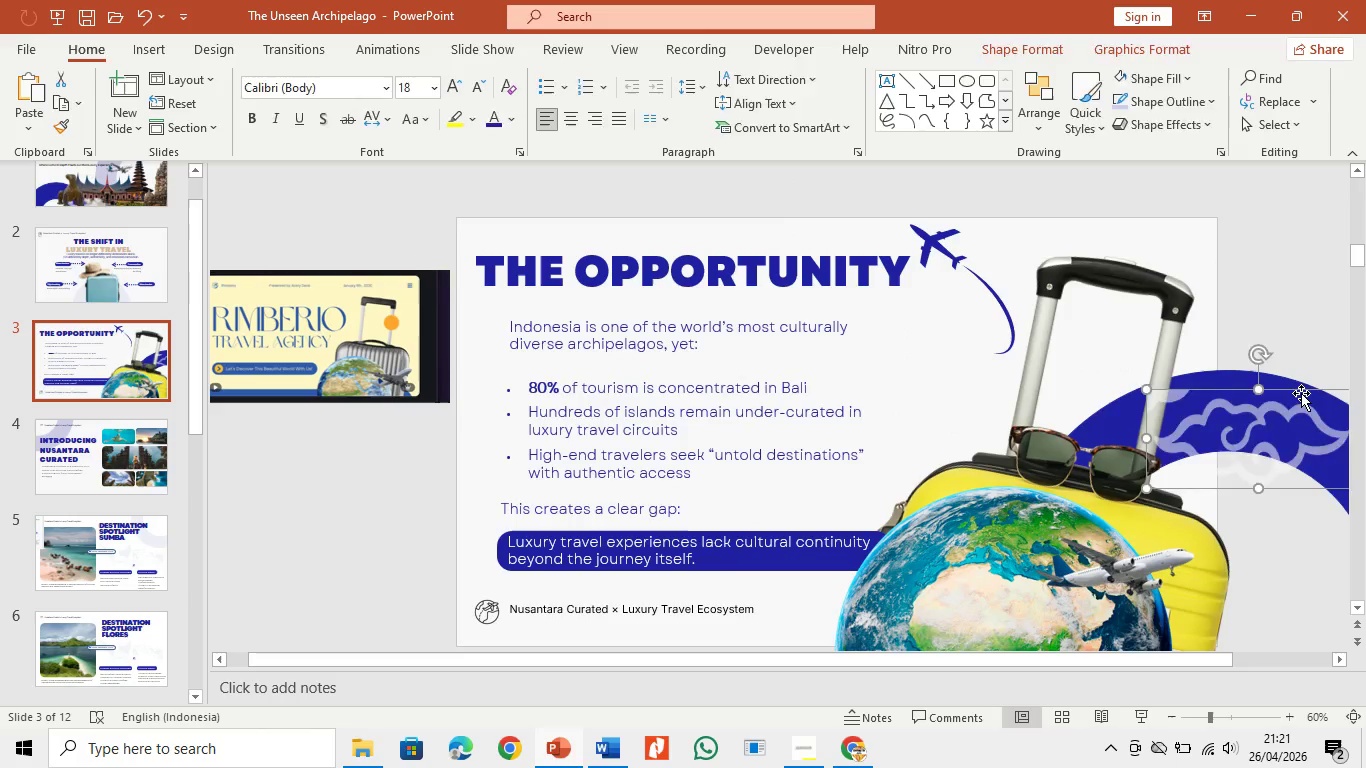 
key(Backspace)
 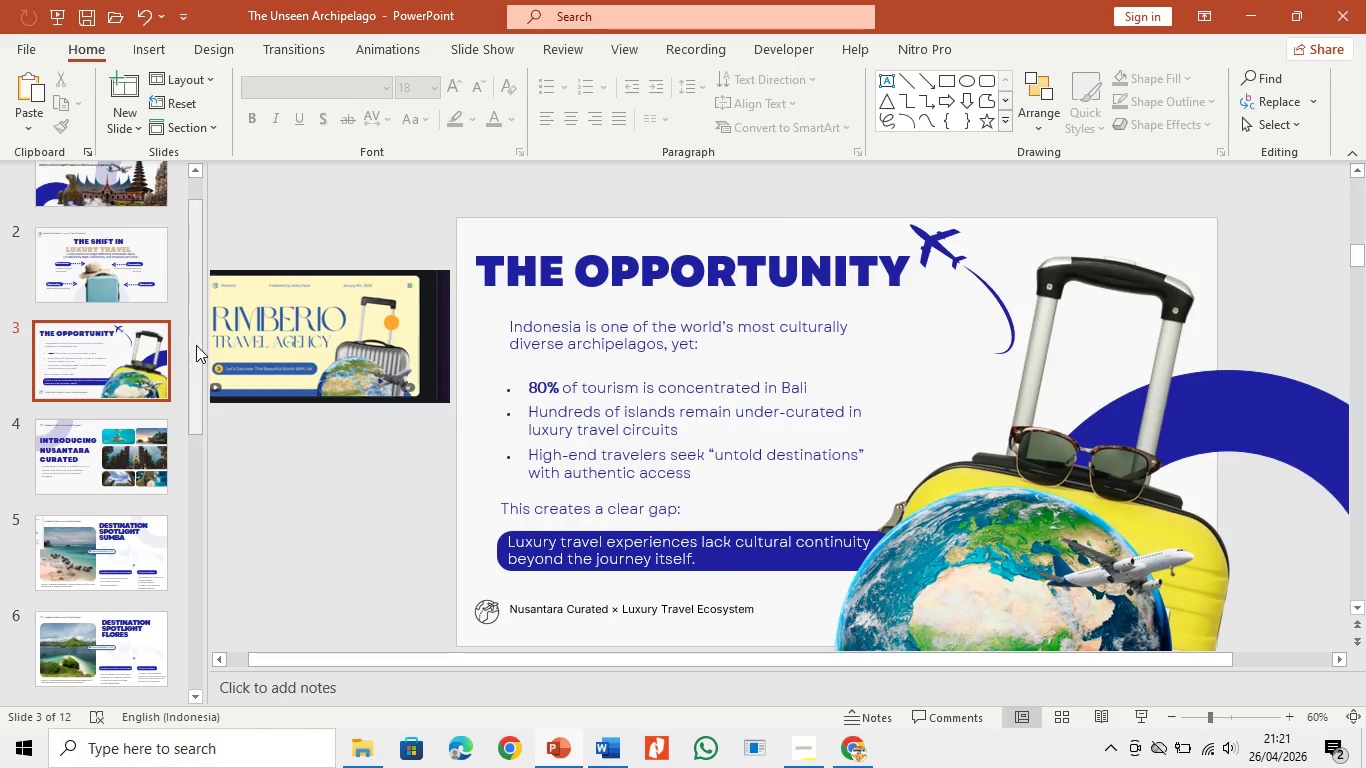 
left_click_drag(start_coordinate=[196, 347], to_coordinate=[165, 678])
 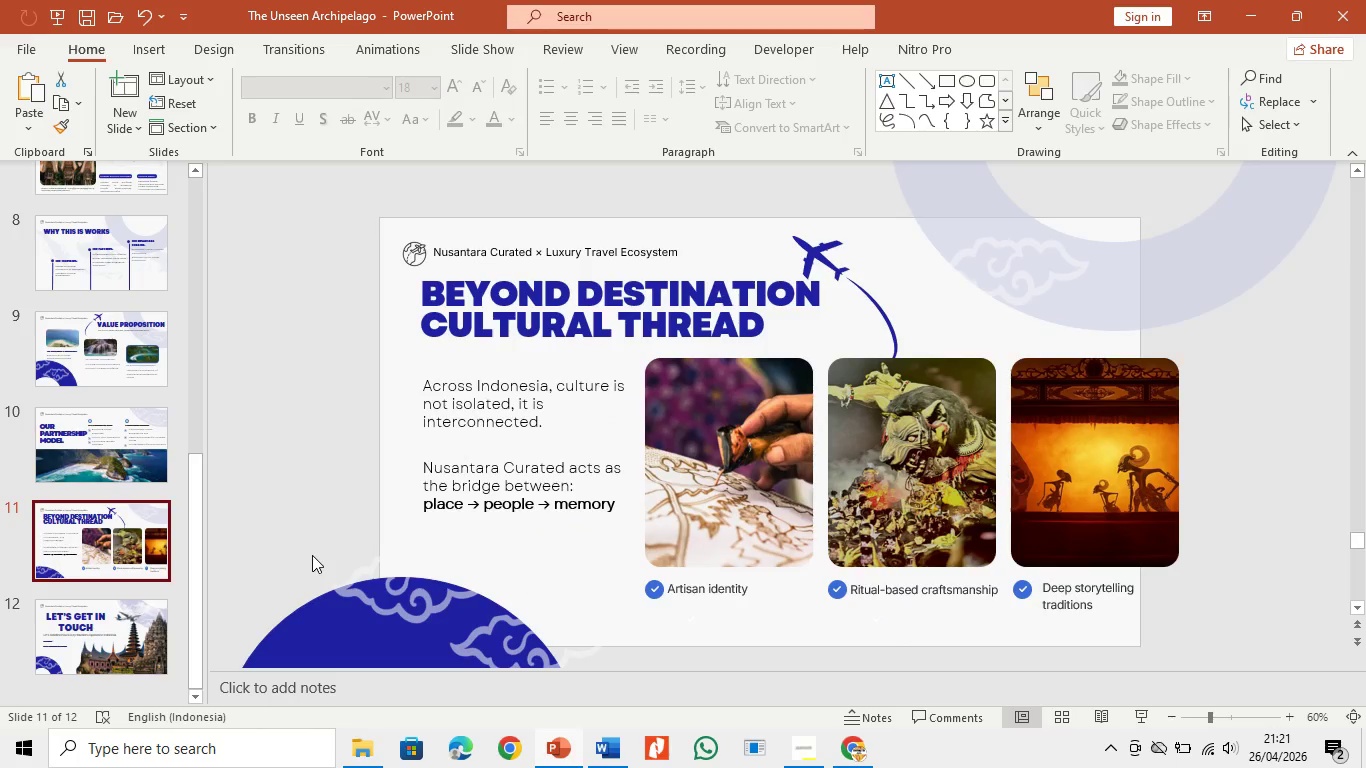 
left_click([415, 612])
 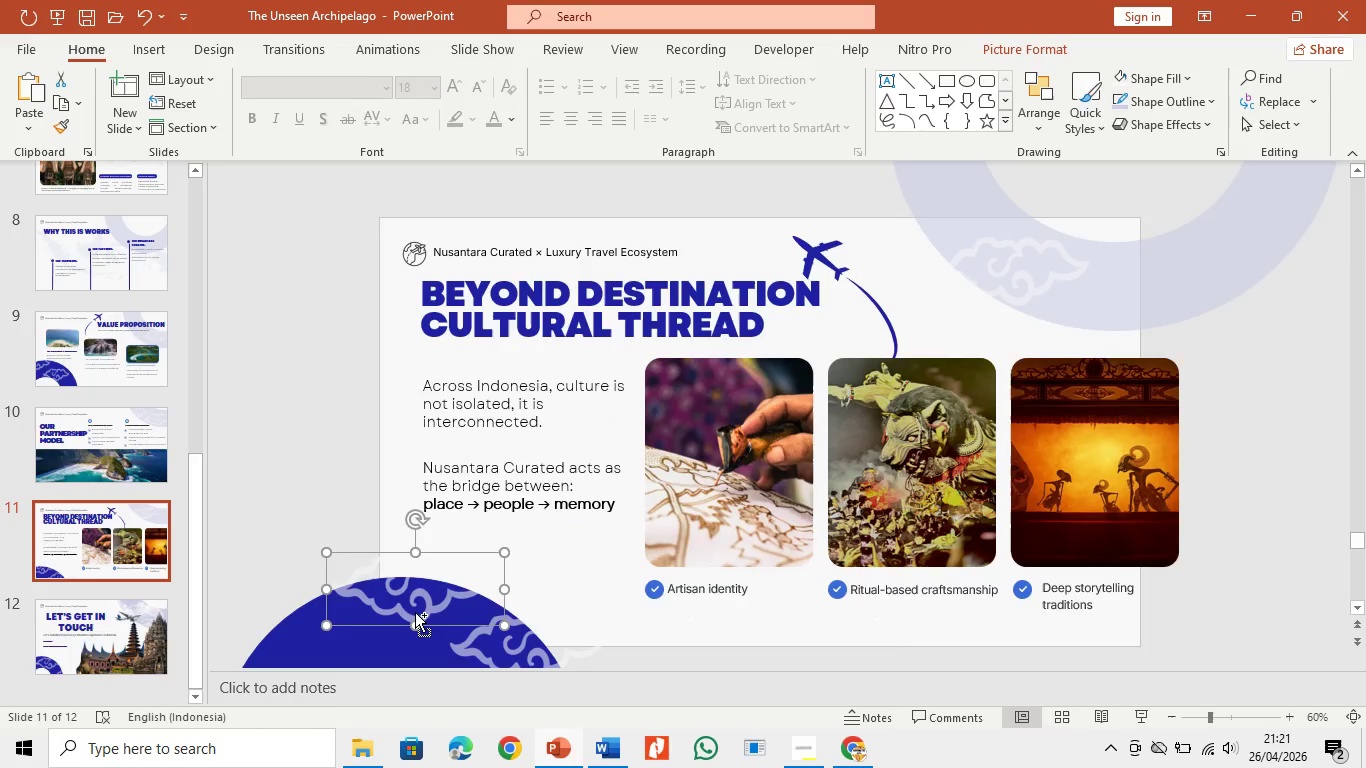 
key(Control+C)
 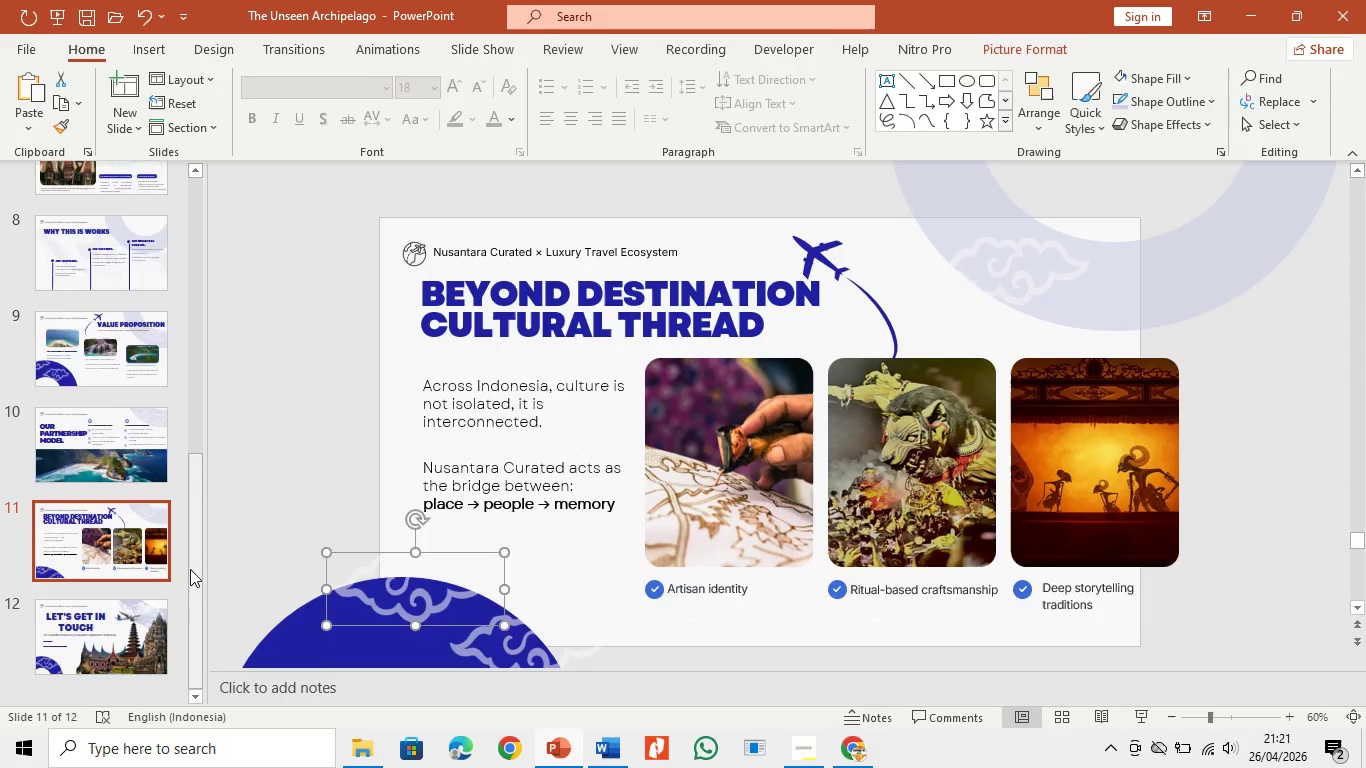 
left_click_drag(start_coordinate=[190, 569], to_coordinate=[209, 277])
 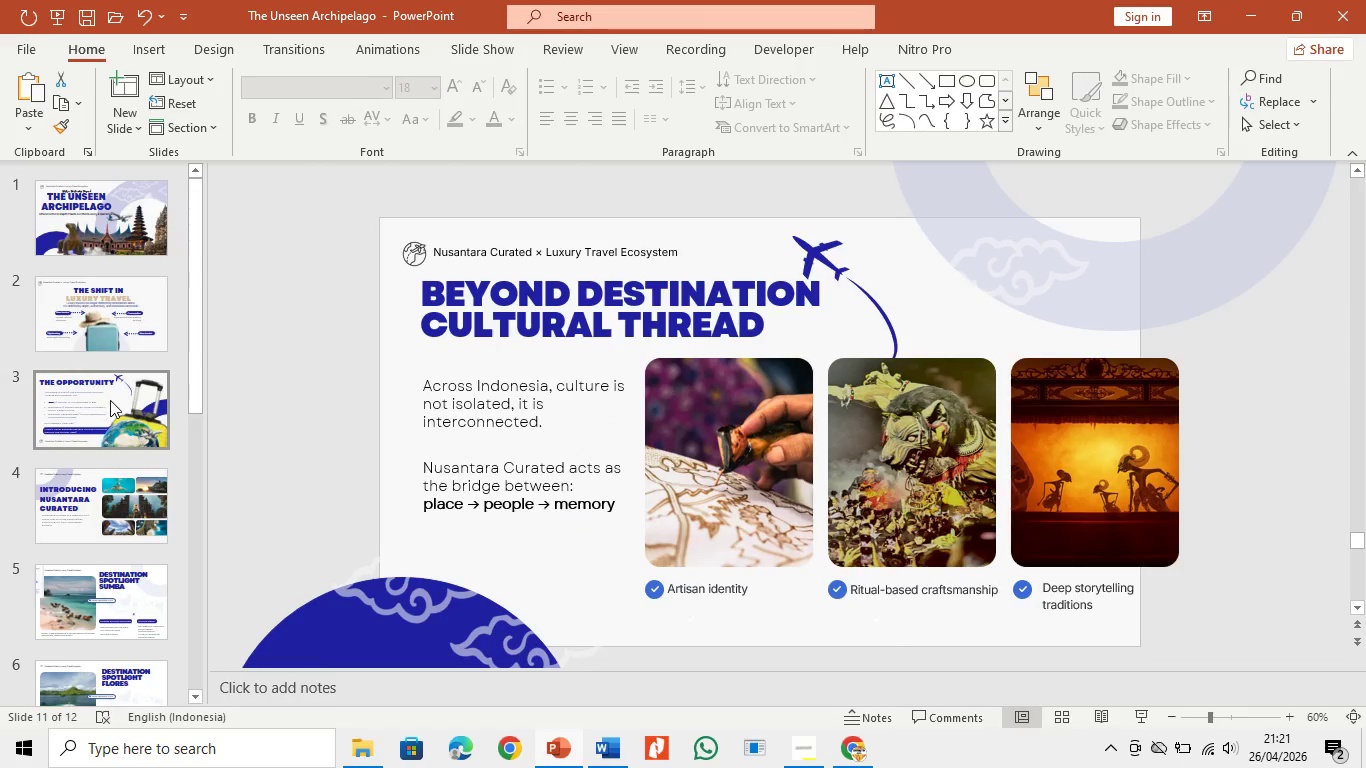 
left_click([110, 400])
 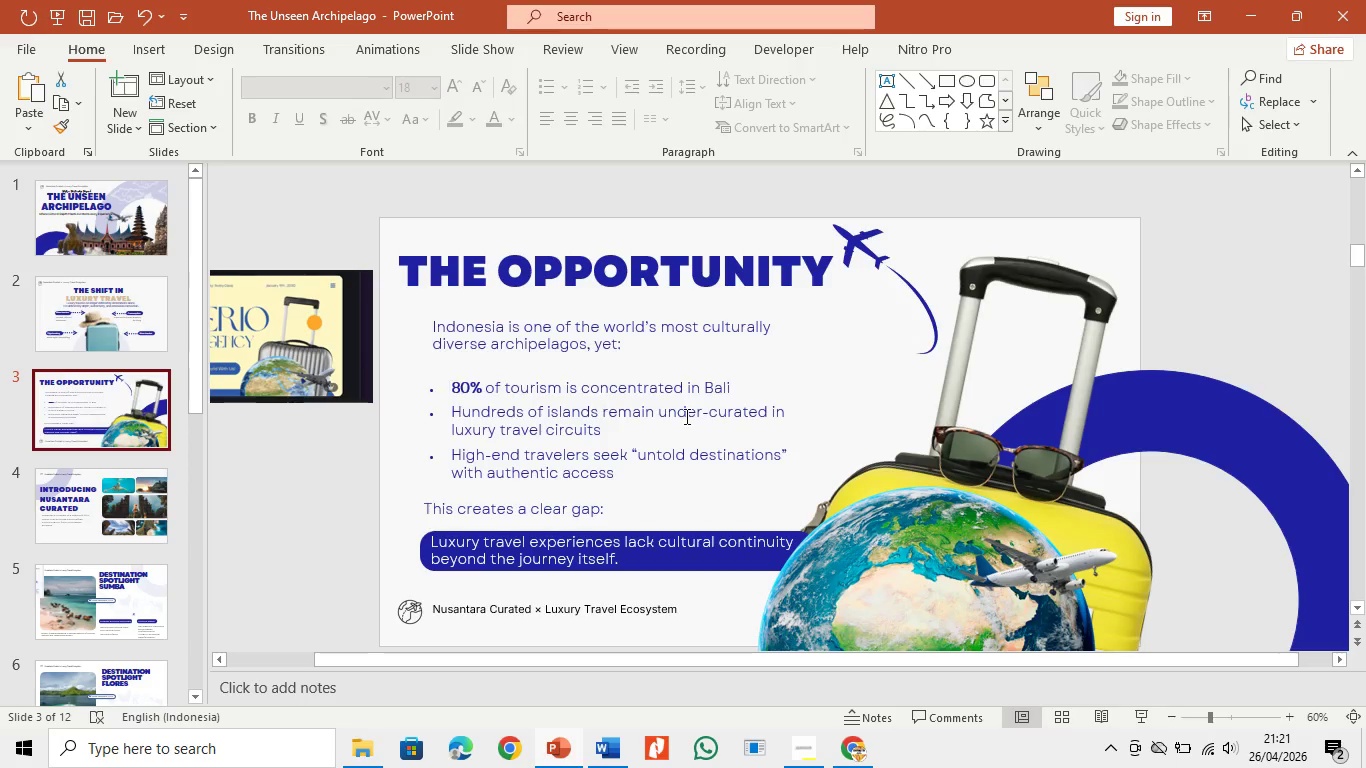 
key(Control+V)
 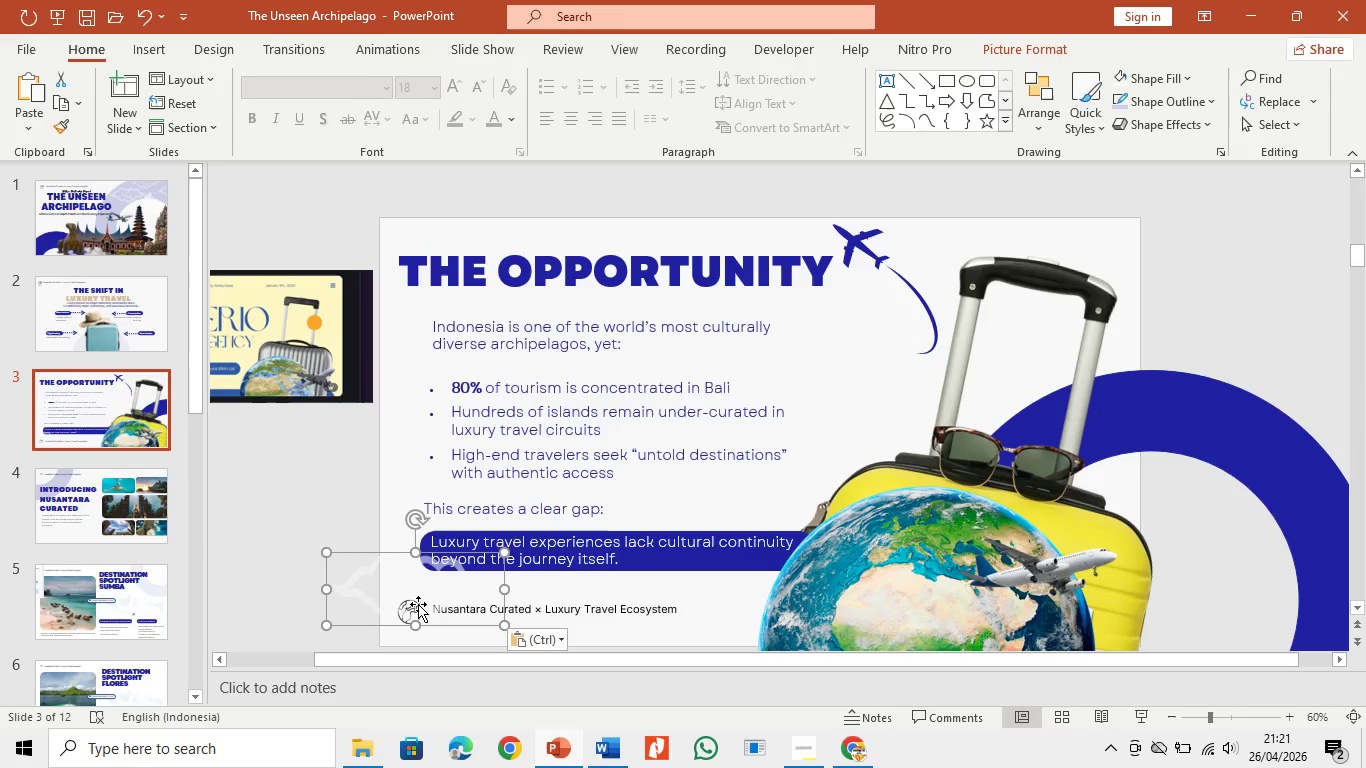 
left_click_drag(start_coordinate=[396, 604], to_coordinate=[1064, 404])
 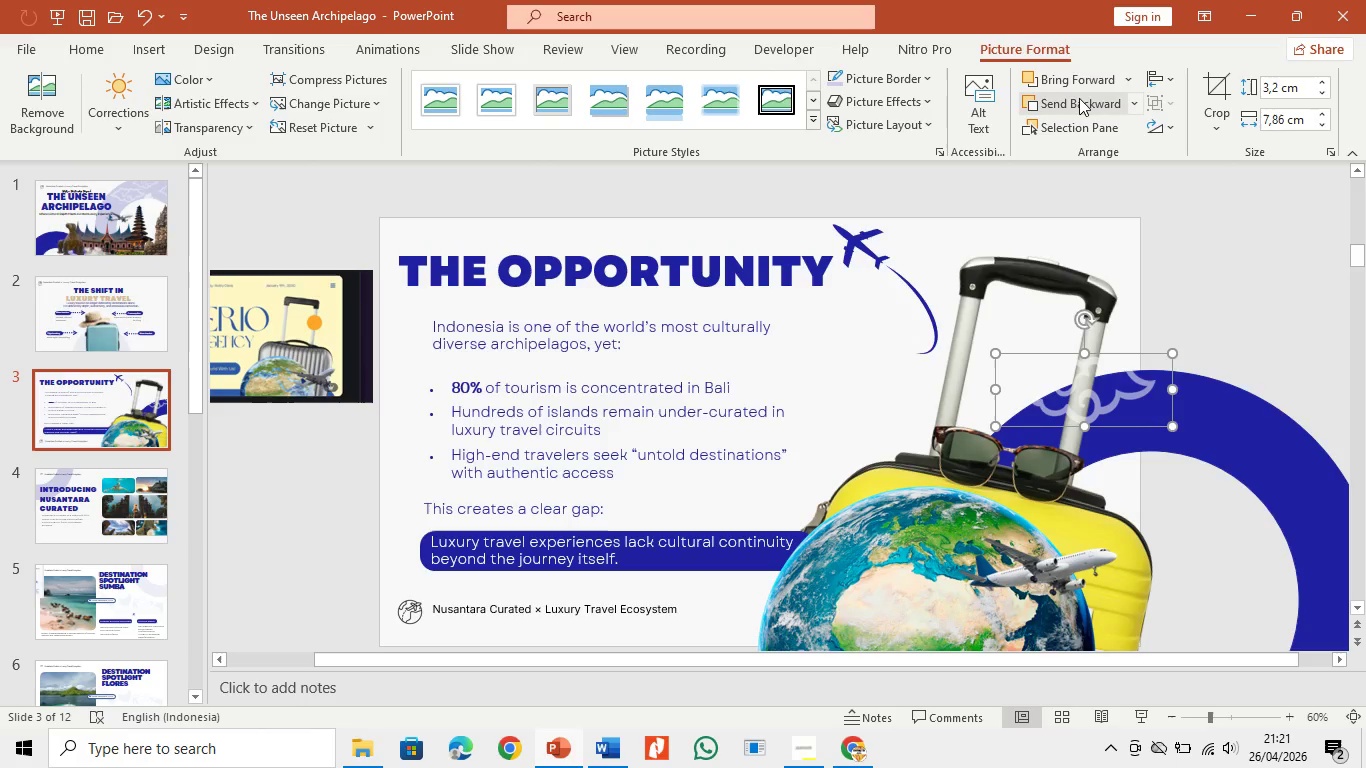 
double_click([1079, 98])
 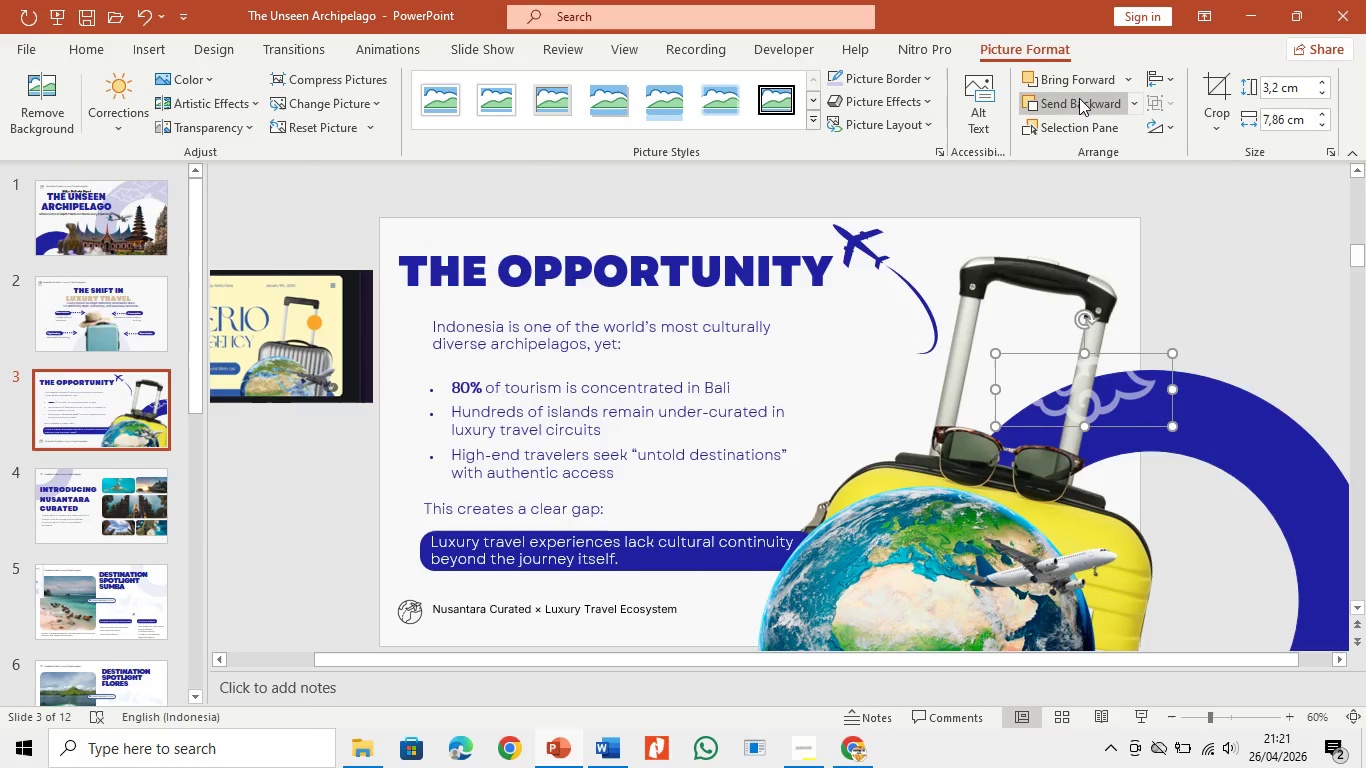 
triple_click([1079, 98])
 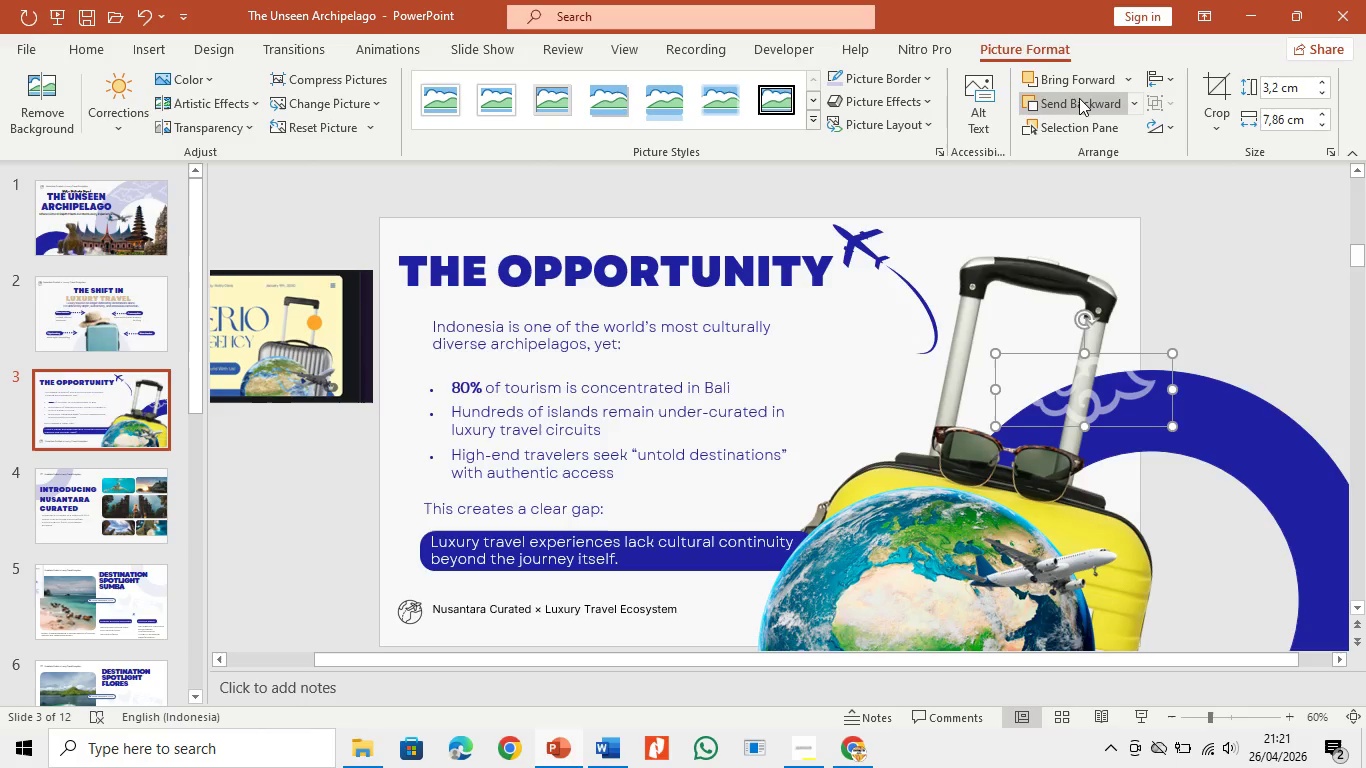 
triple_click([1079, 98])
 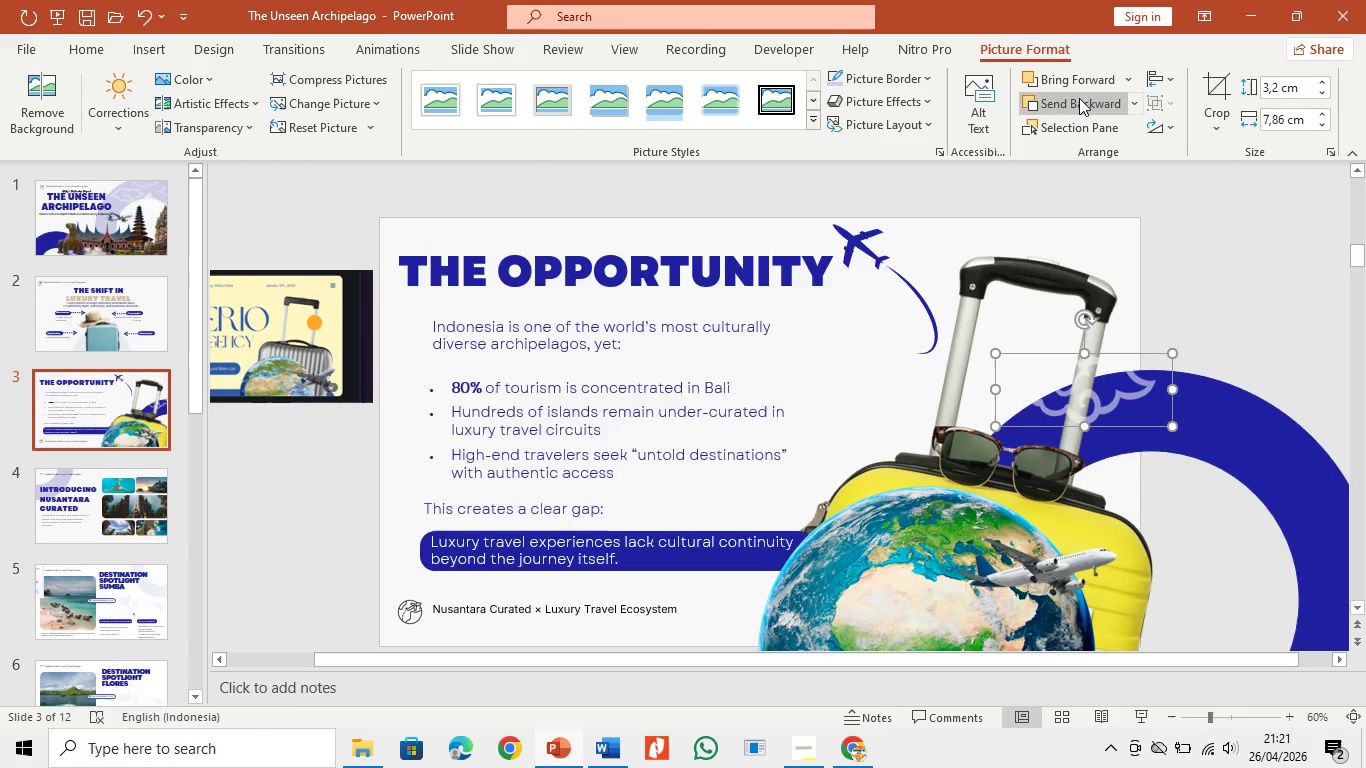 
triple_click([1079, 98])
 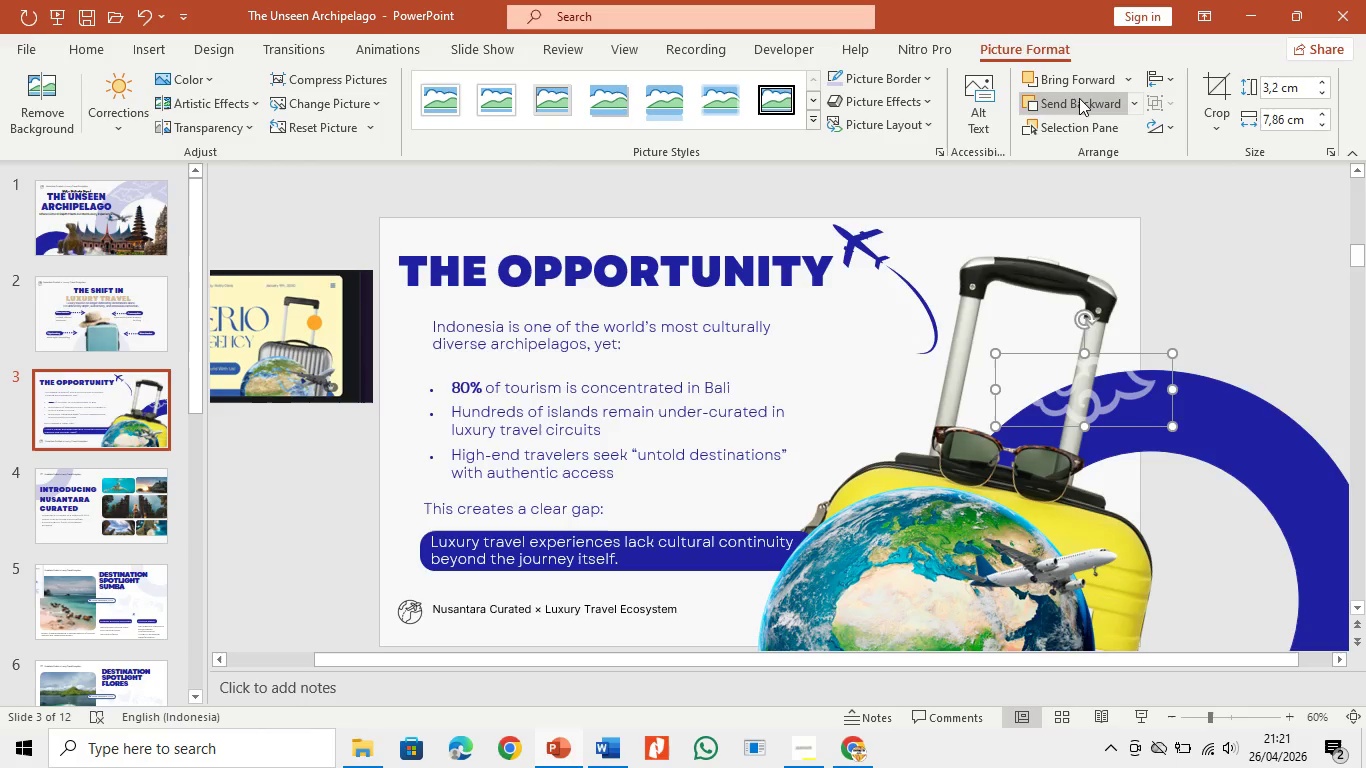 
triple_click([1079, 98])
 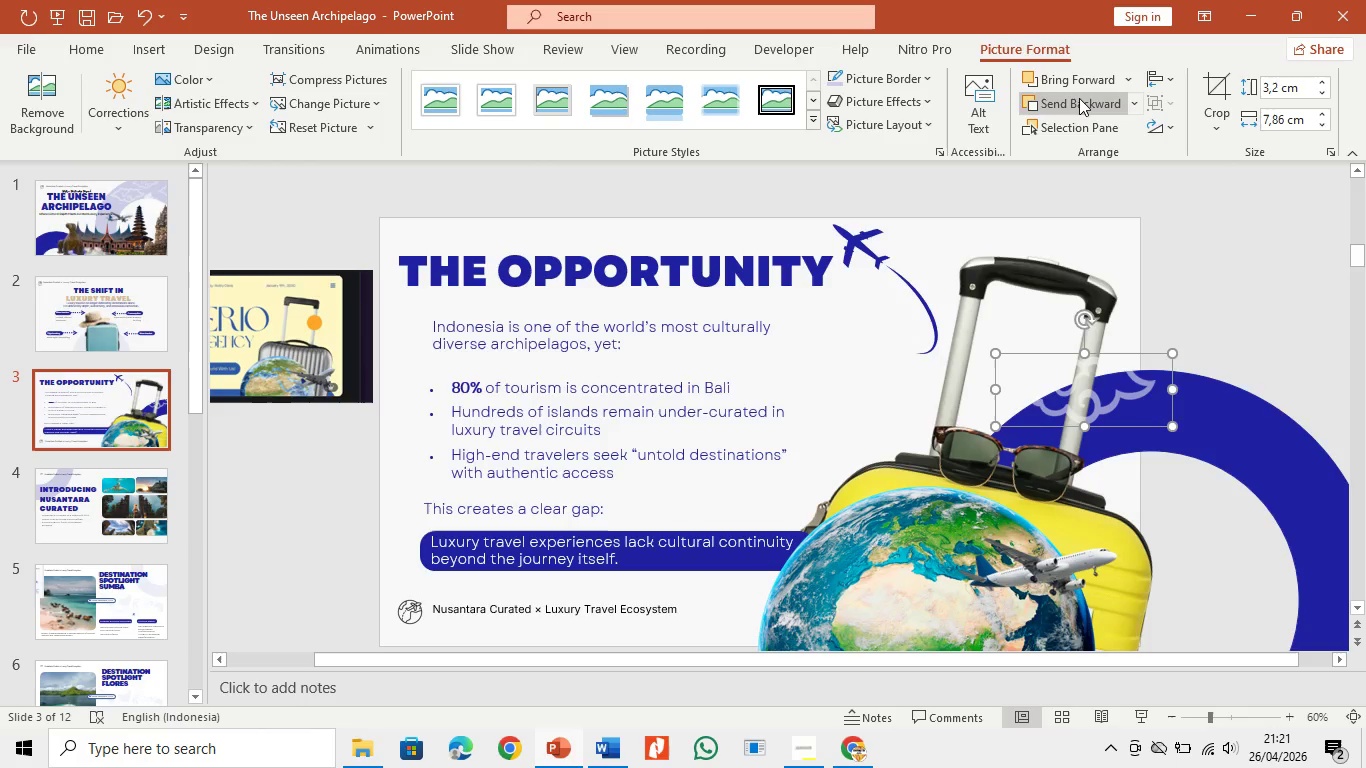 
triple_click([1079, 98])
 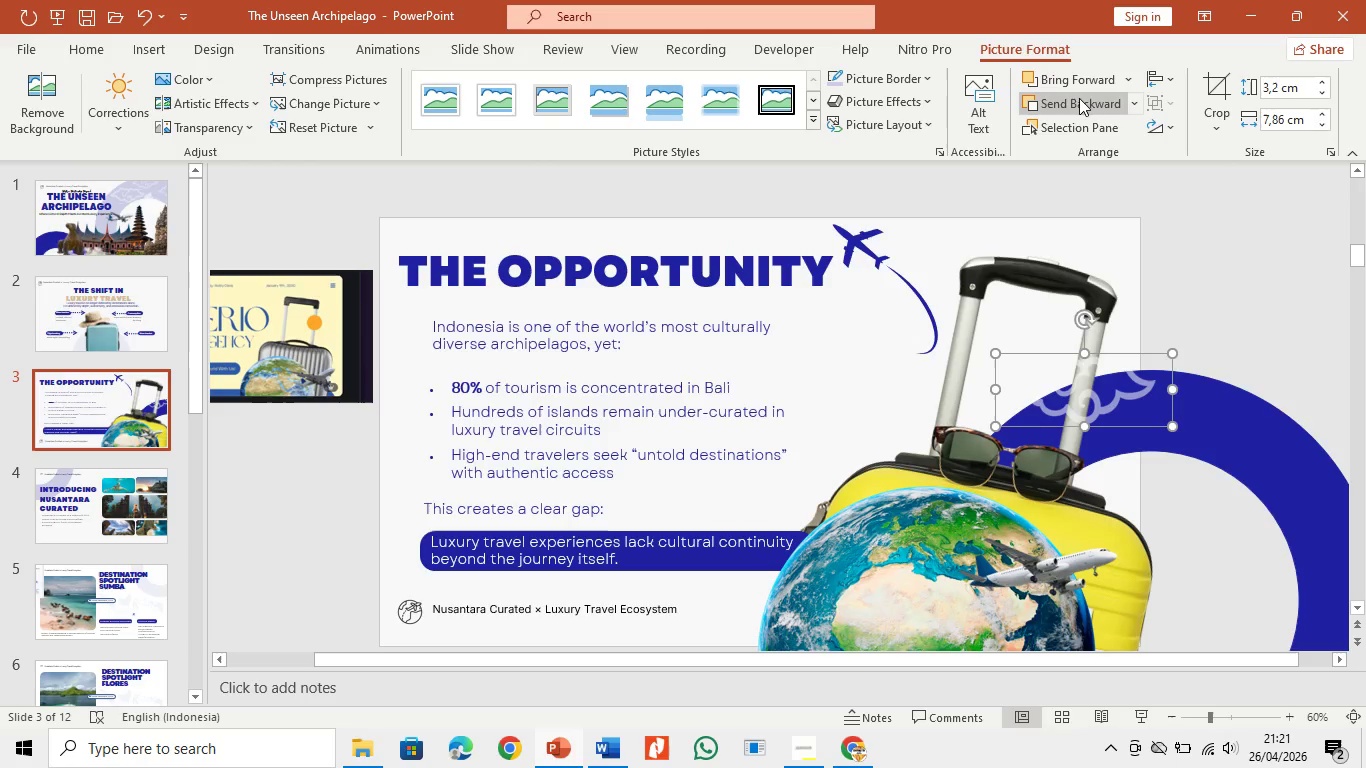 
triple_click([1079, 98])
 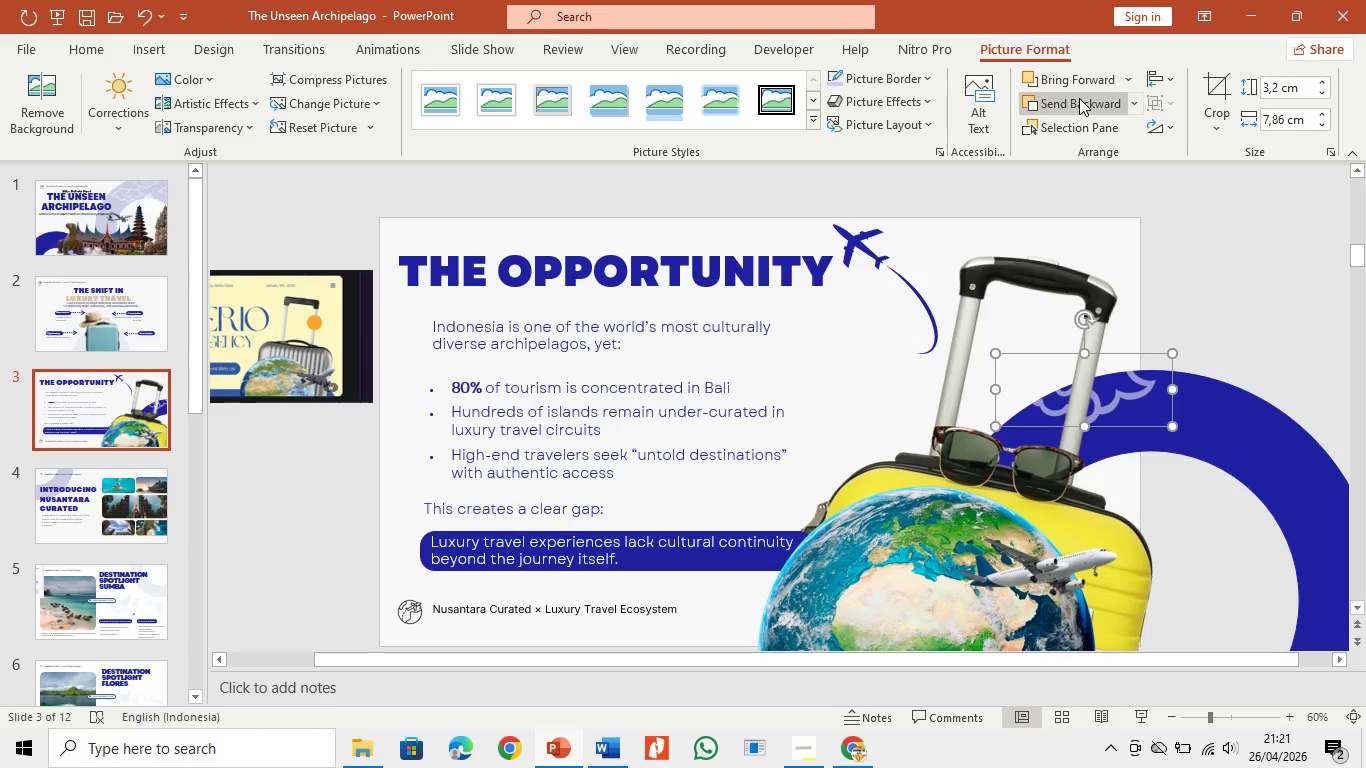 
triple_click([1079, 98])
 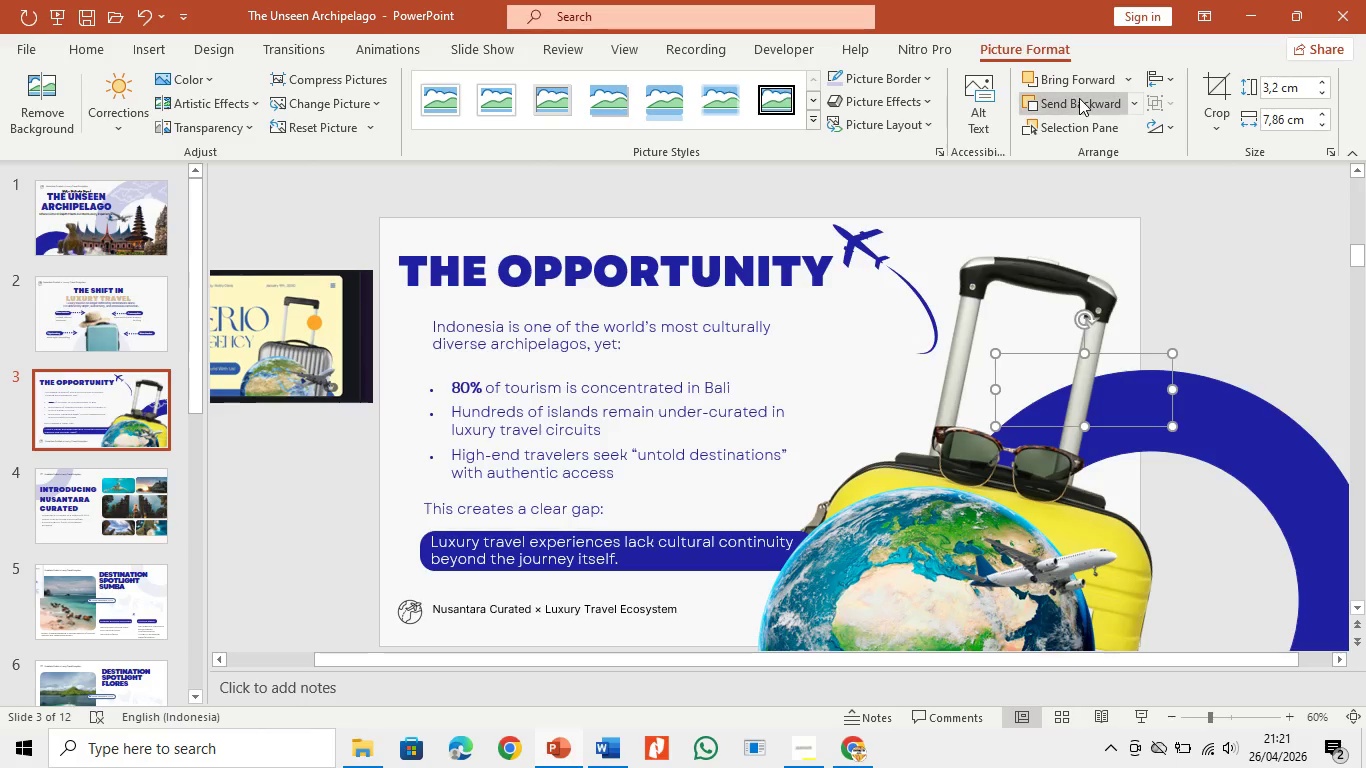 
triple_click([1079, 98])
 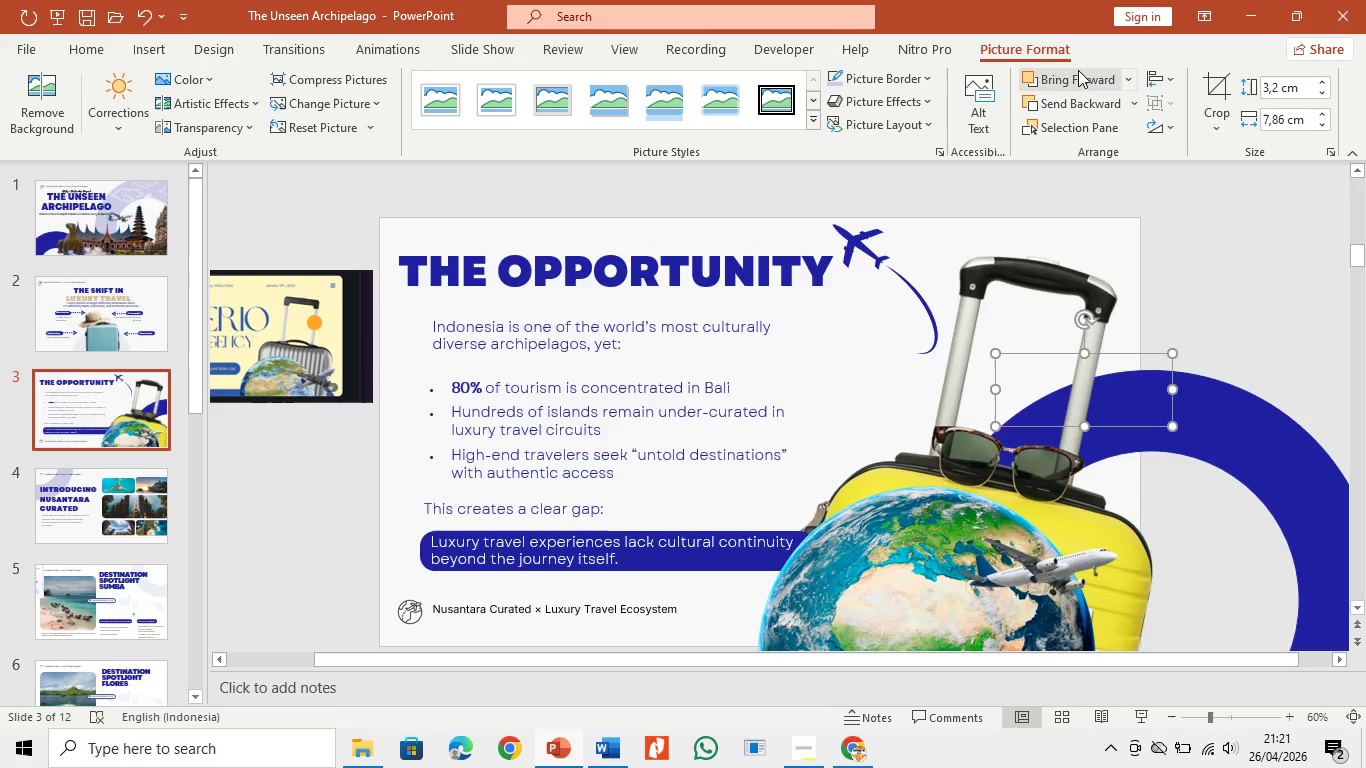 
left_click([1078, 70])
 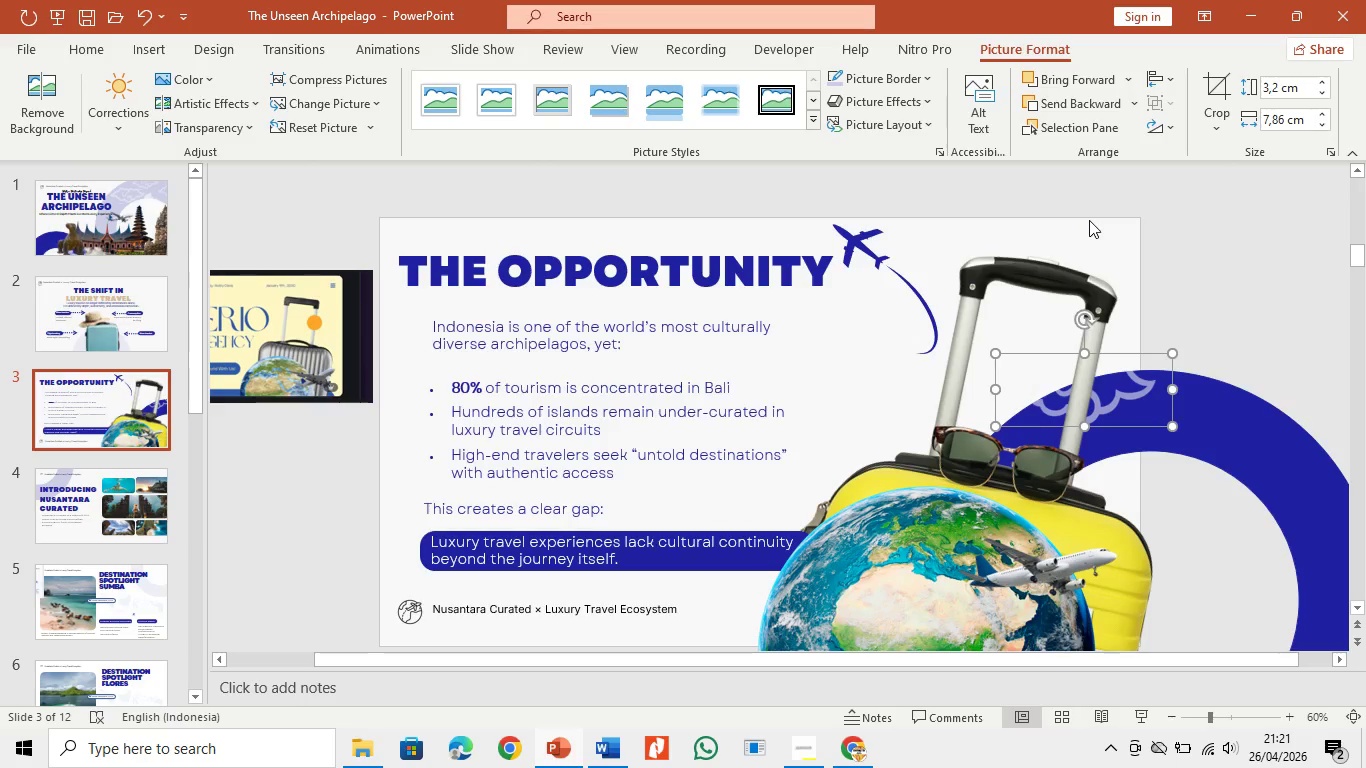 
key(Control+V)
 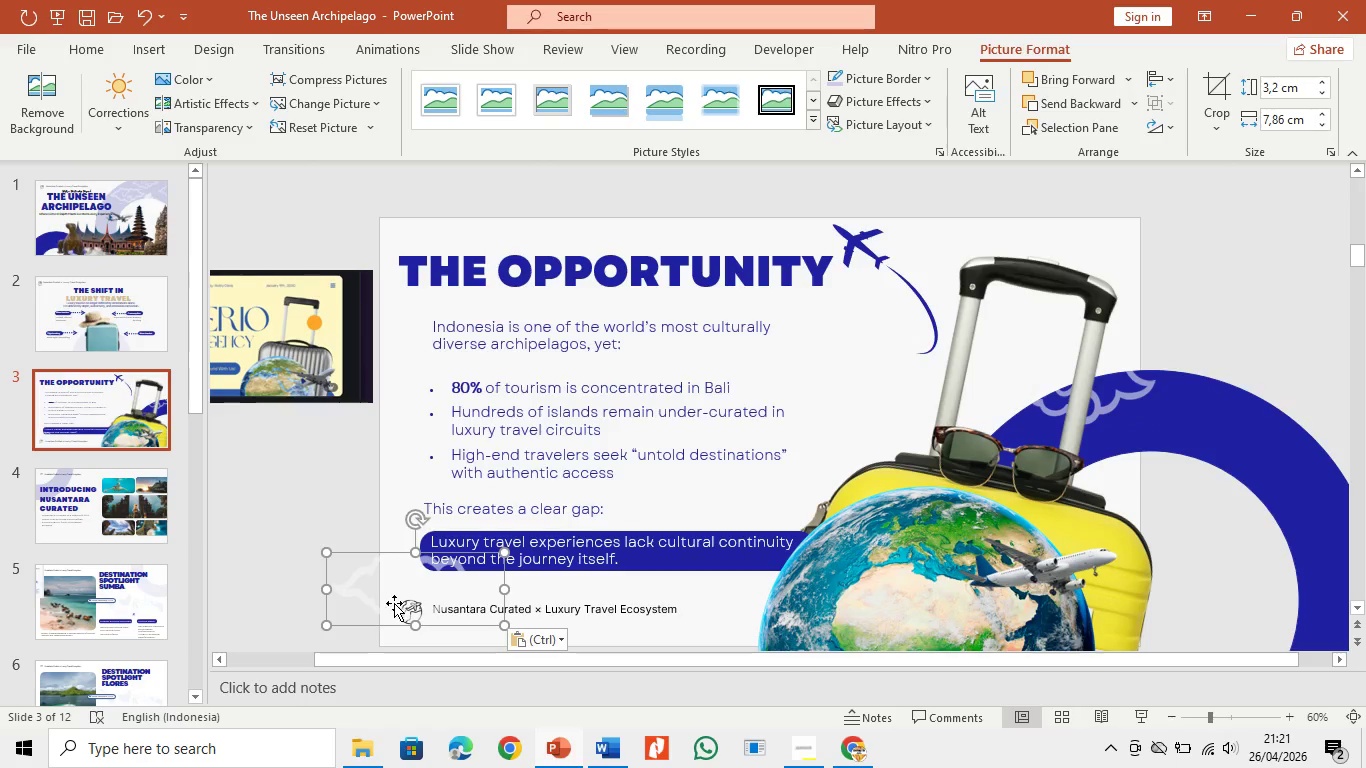 
left_click_drag(start_coordinate=[400, 599], to_coordinate=[1230, 367])
 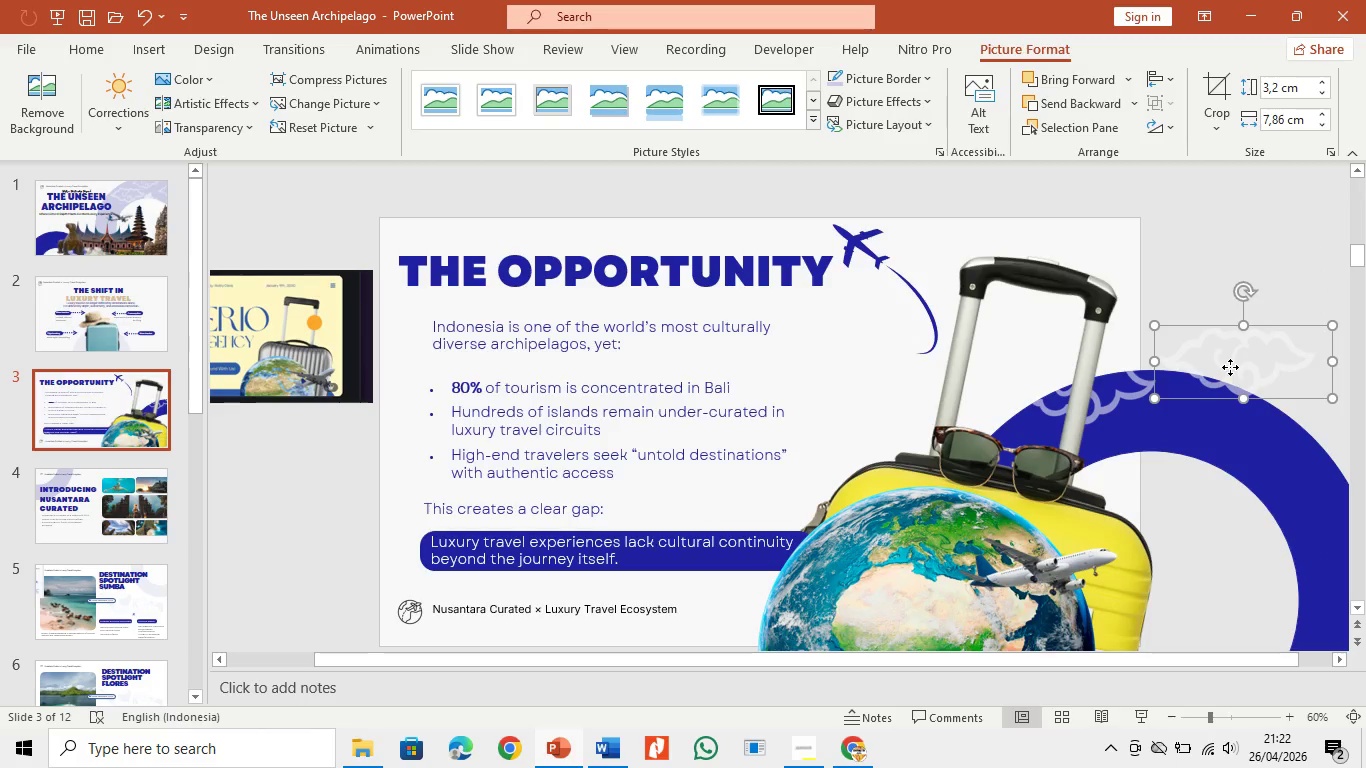 
left_click([1230, 367])
 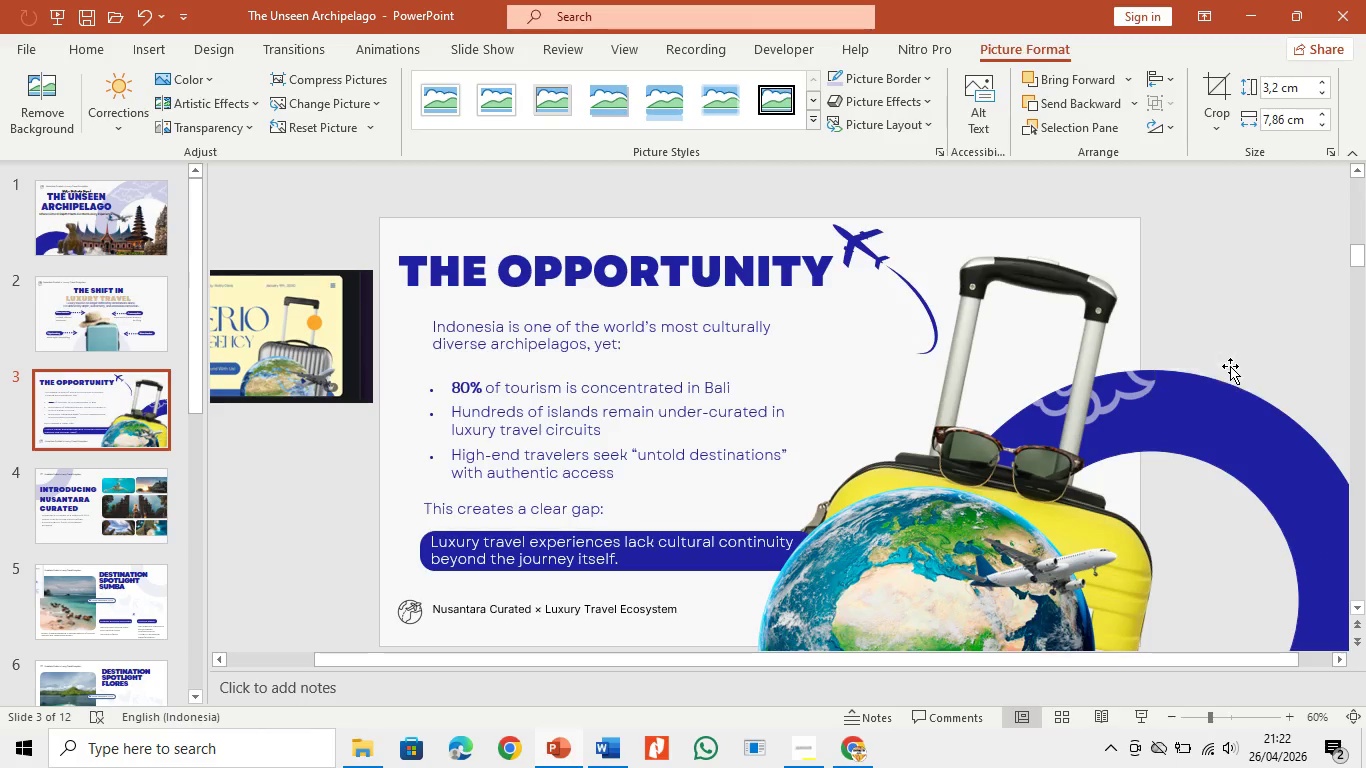 
key(Backspace)
 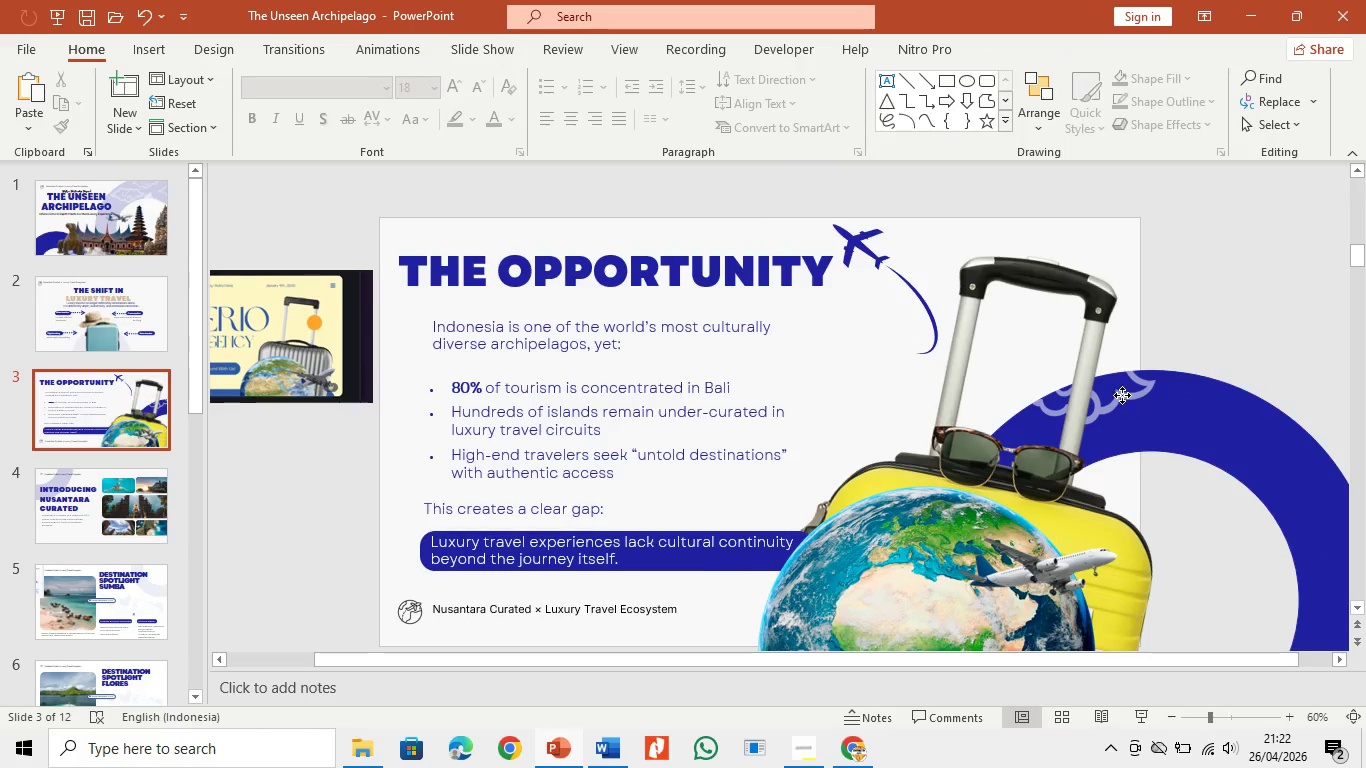 
left_click_drag(start_coordinate=[1122, 395], to_coordinate=[1123, 402])
 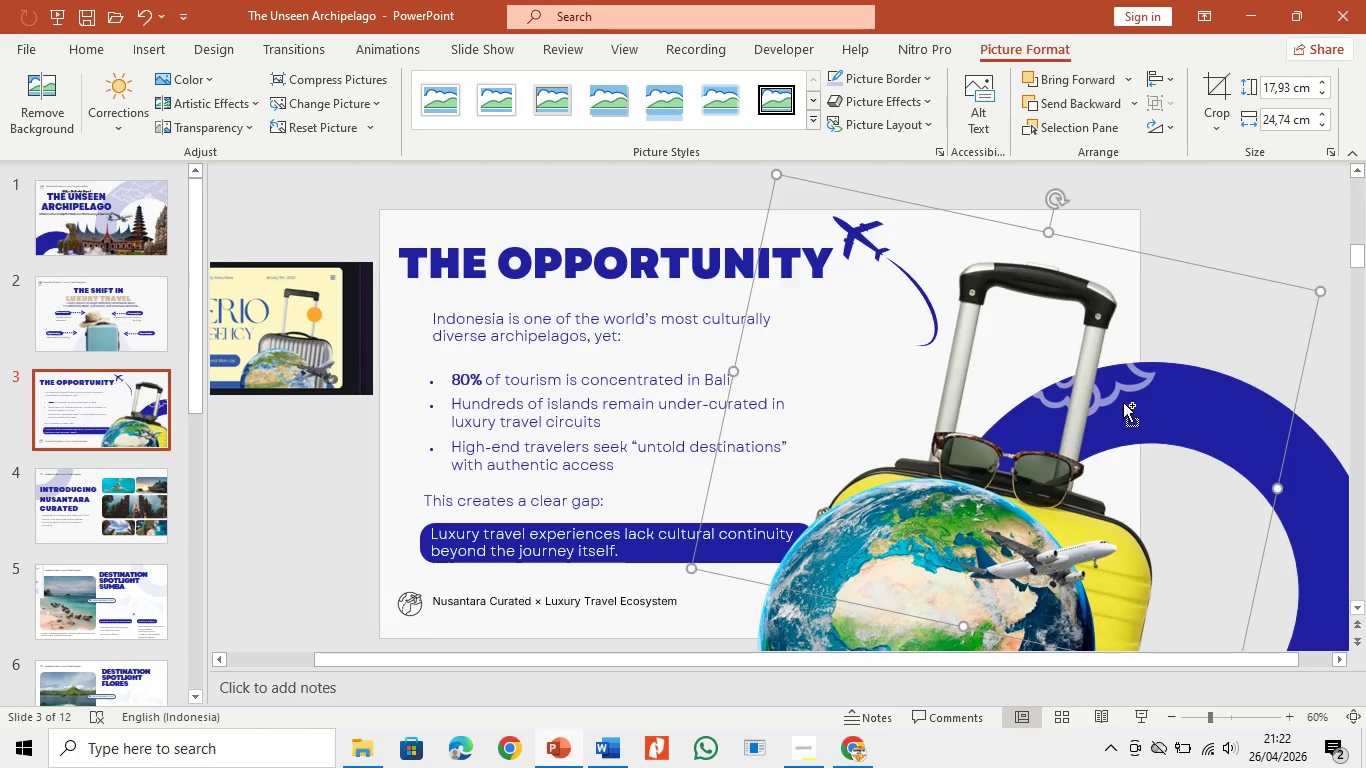 
key(Control+Z)
 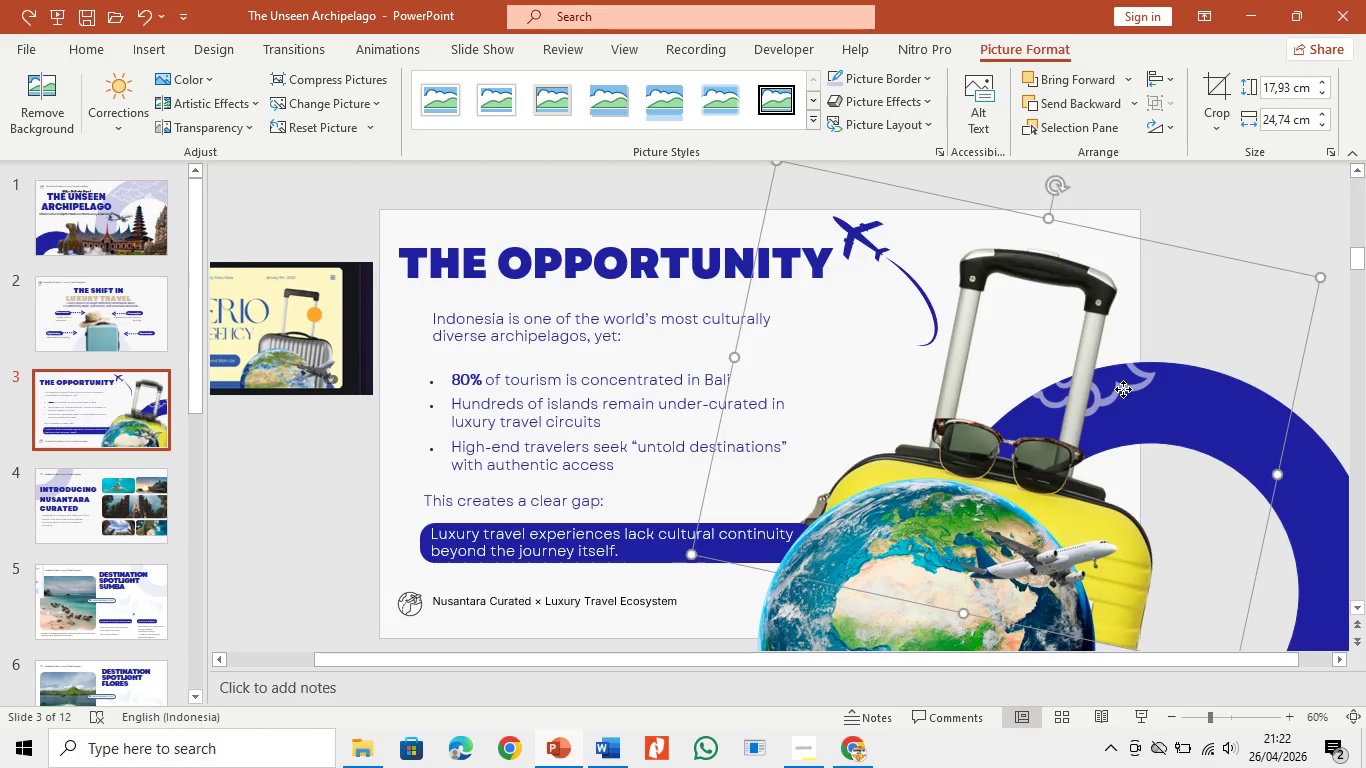 
left_click([1123, 389])
 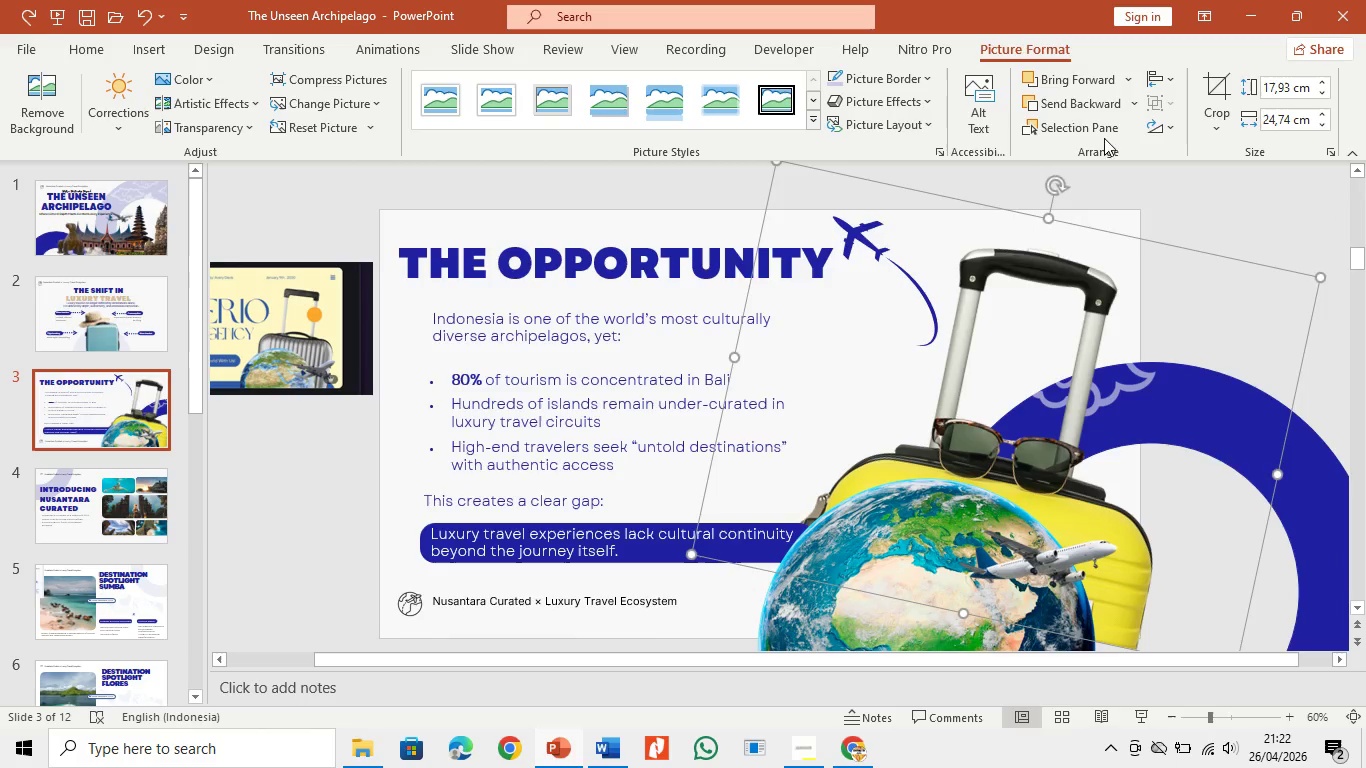 
left_click([1097, 128])
 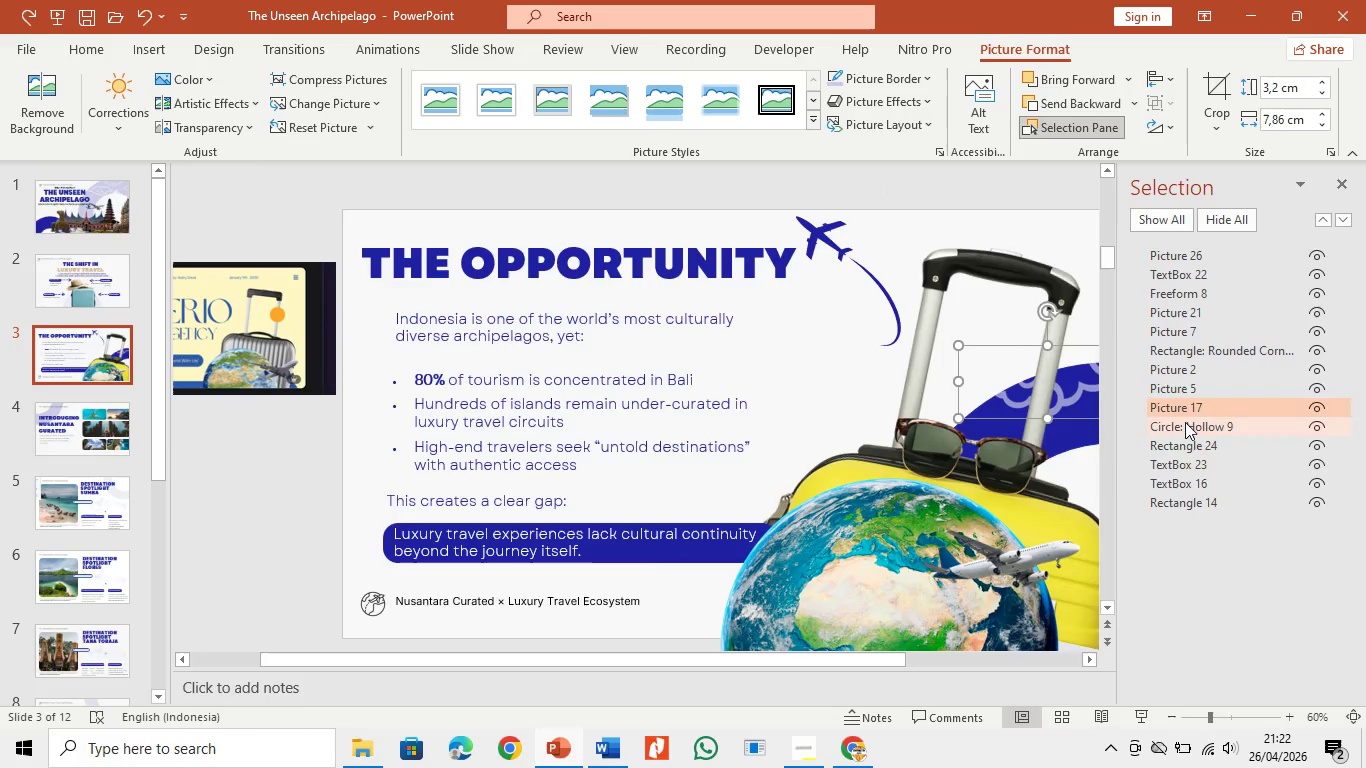 
double_click([1186, 422])
 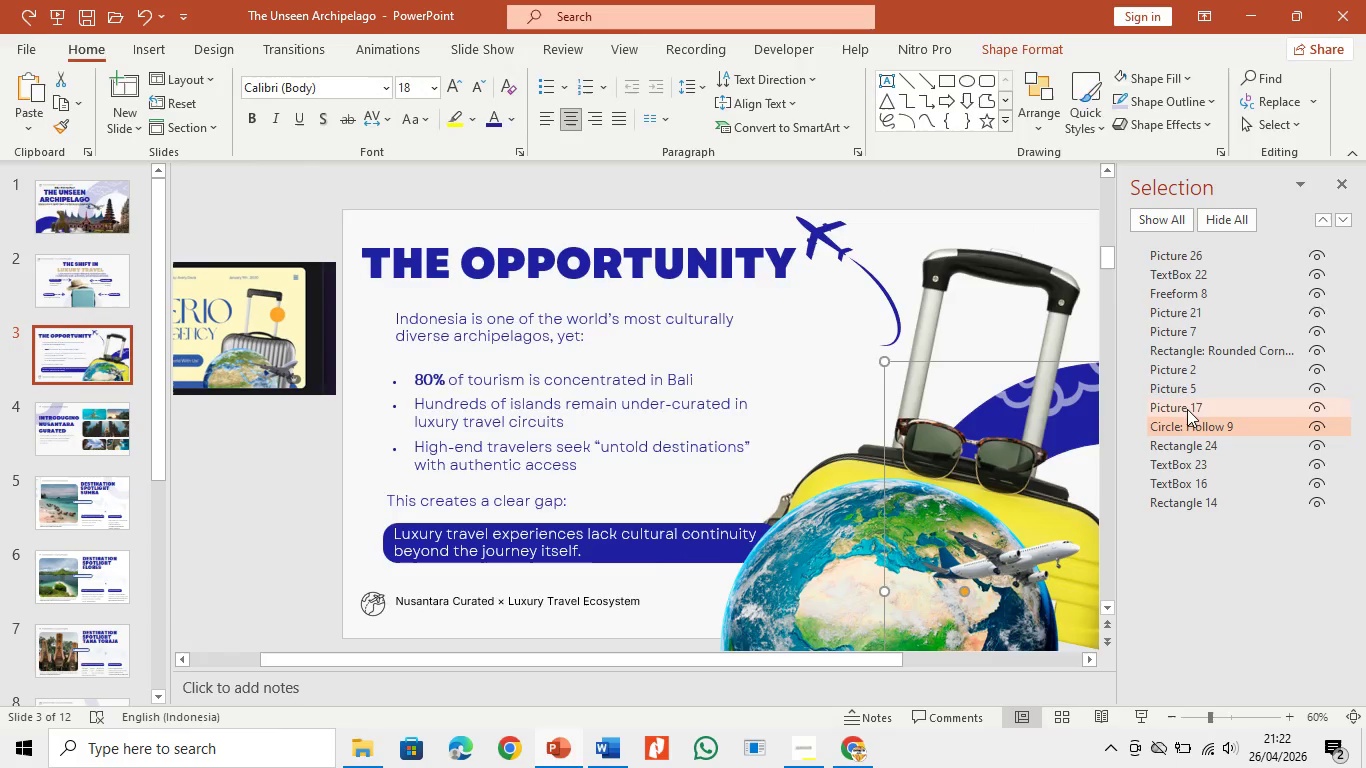 
left_click([1187, 409])
 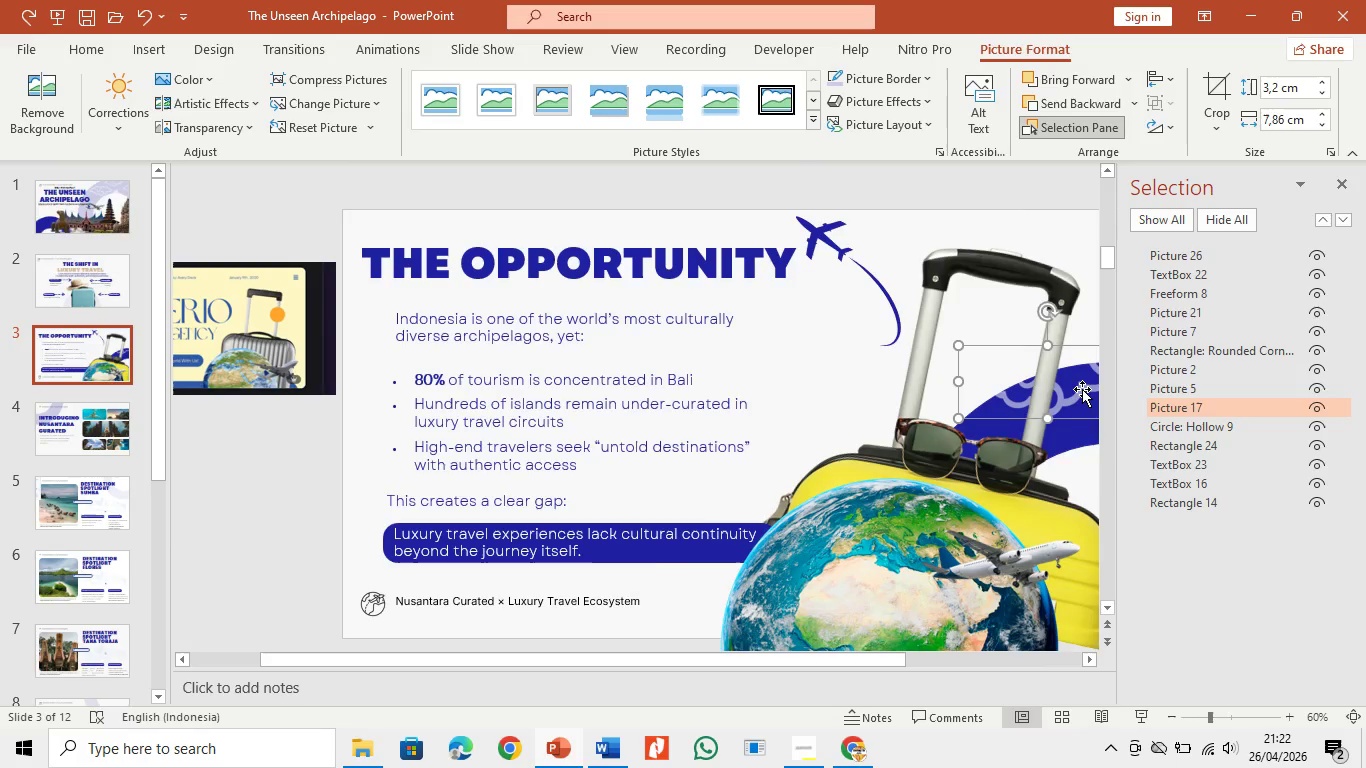 
left_click_drag(start_coordinate=[1082, 389], to_coordinate=[1088, 390])
 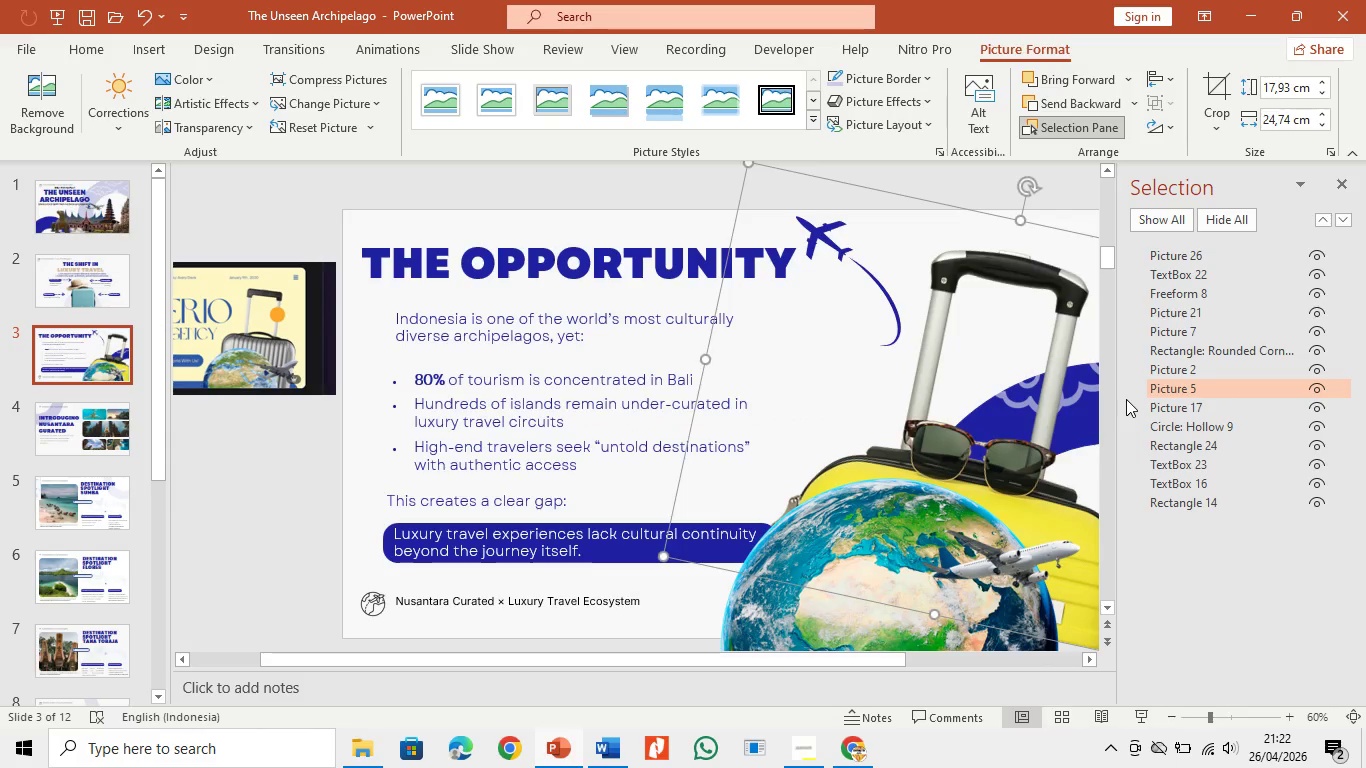 
key(Control+Z)
 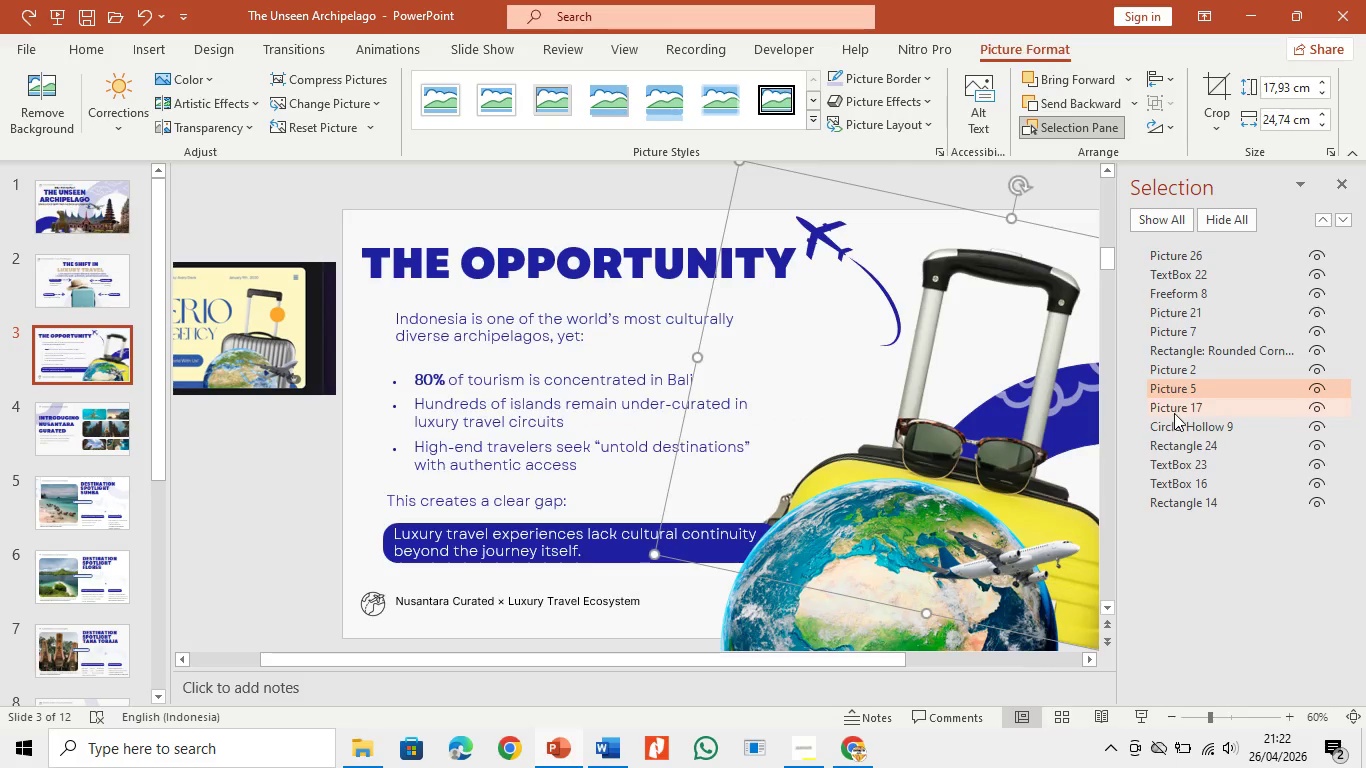 
left_click([1174, 413])
 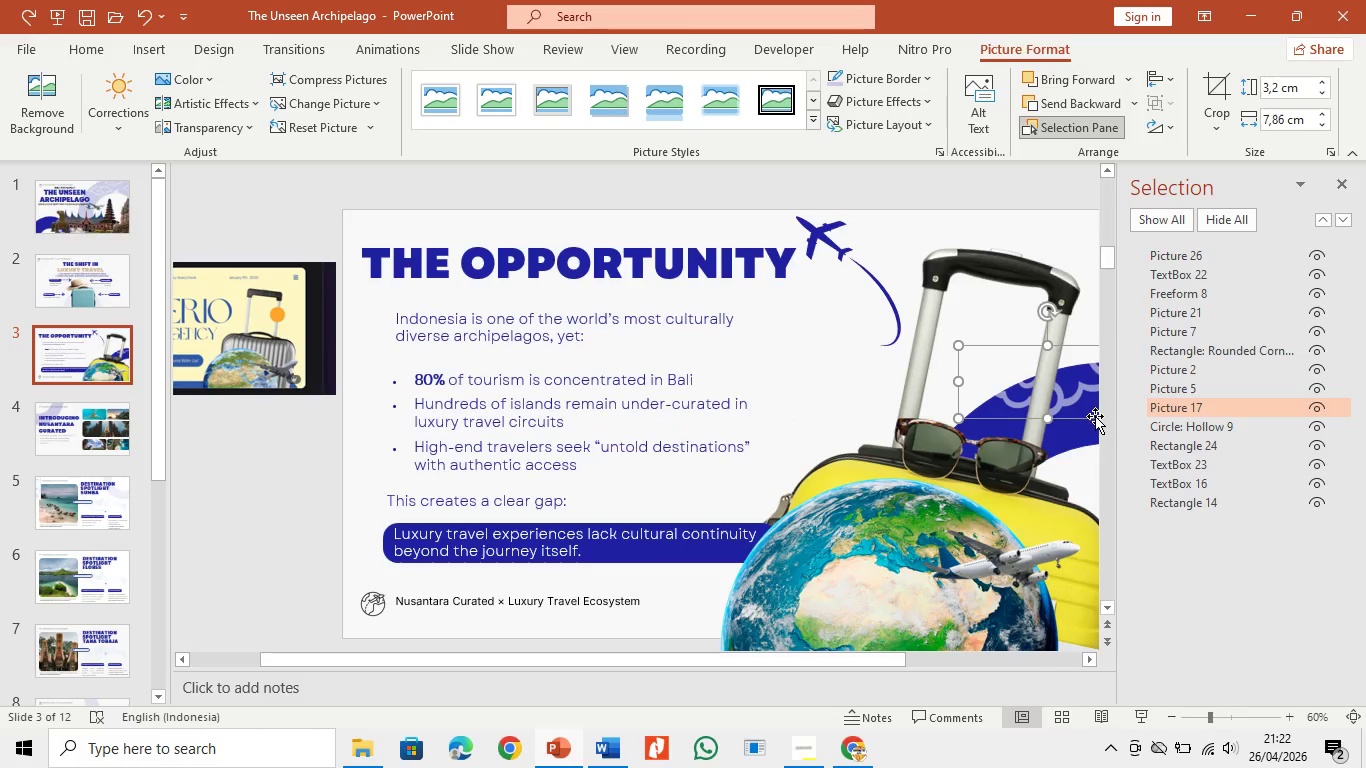 
left_click_drag(start_coordinate=[1094, 417], to_coordinate=[1060, 452])
 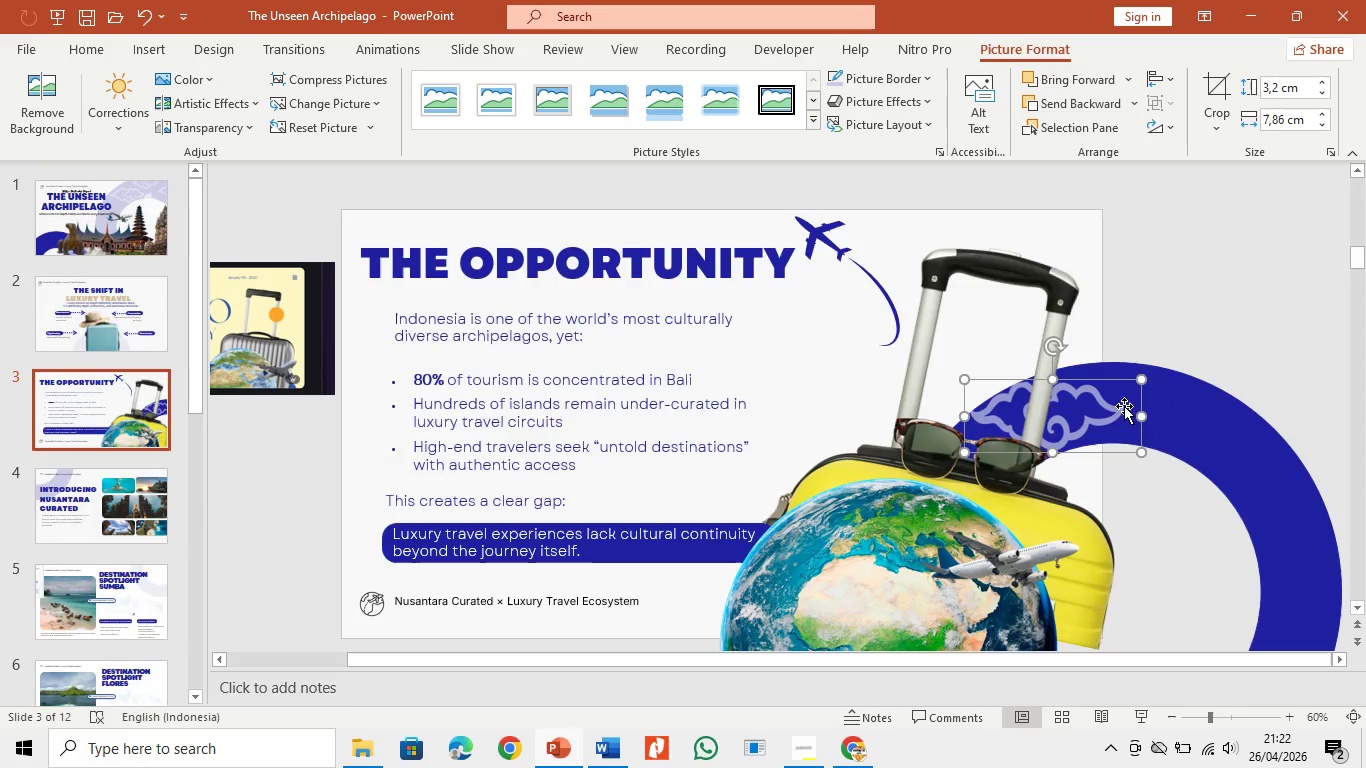 
right_click([1098, 412])
 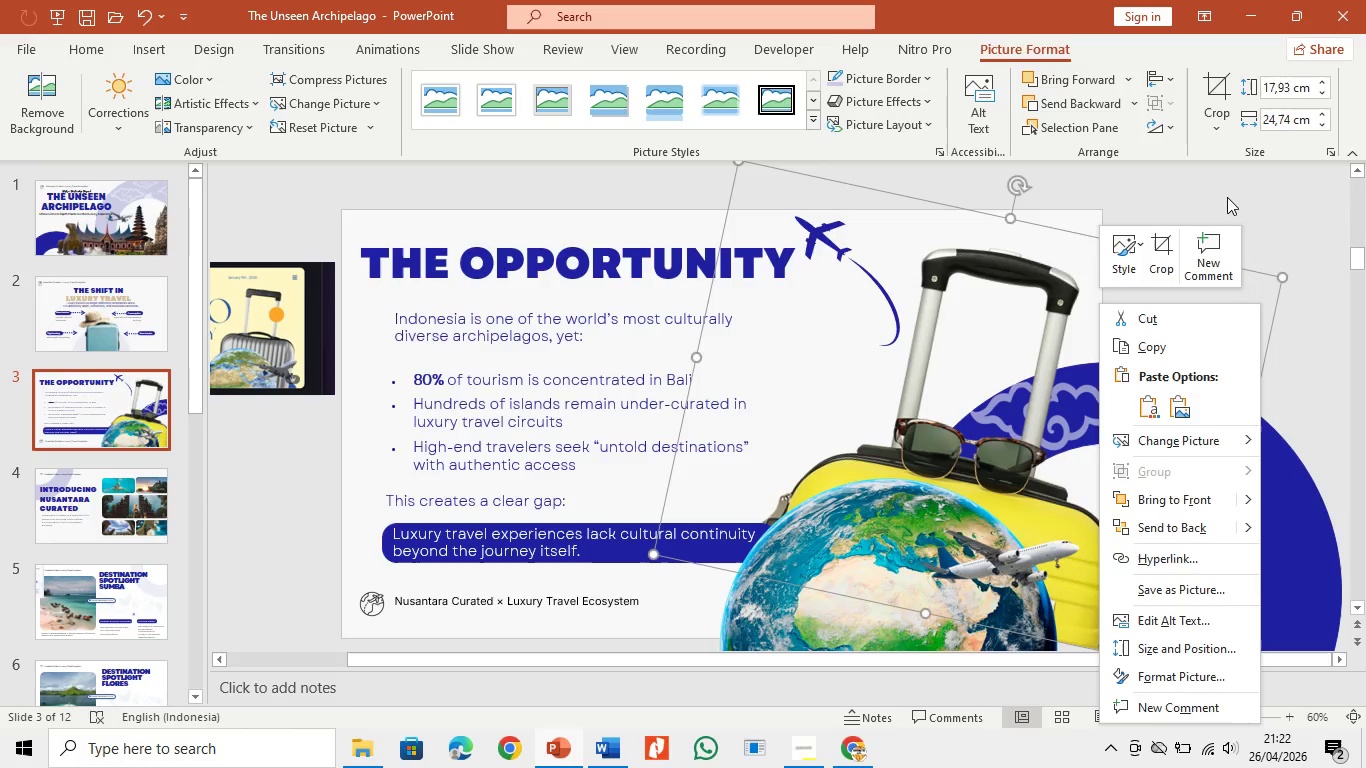 
left_click([1230, 201])
 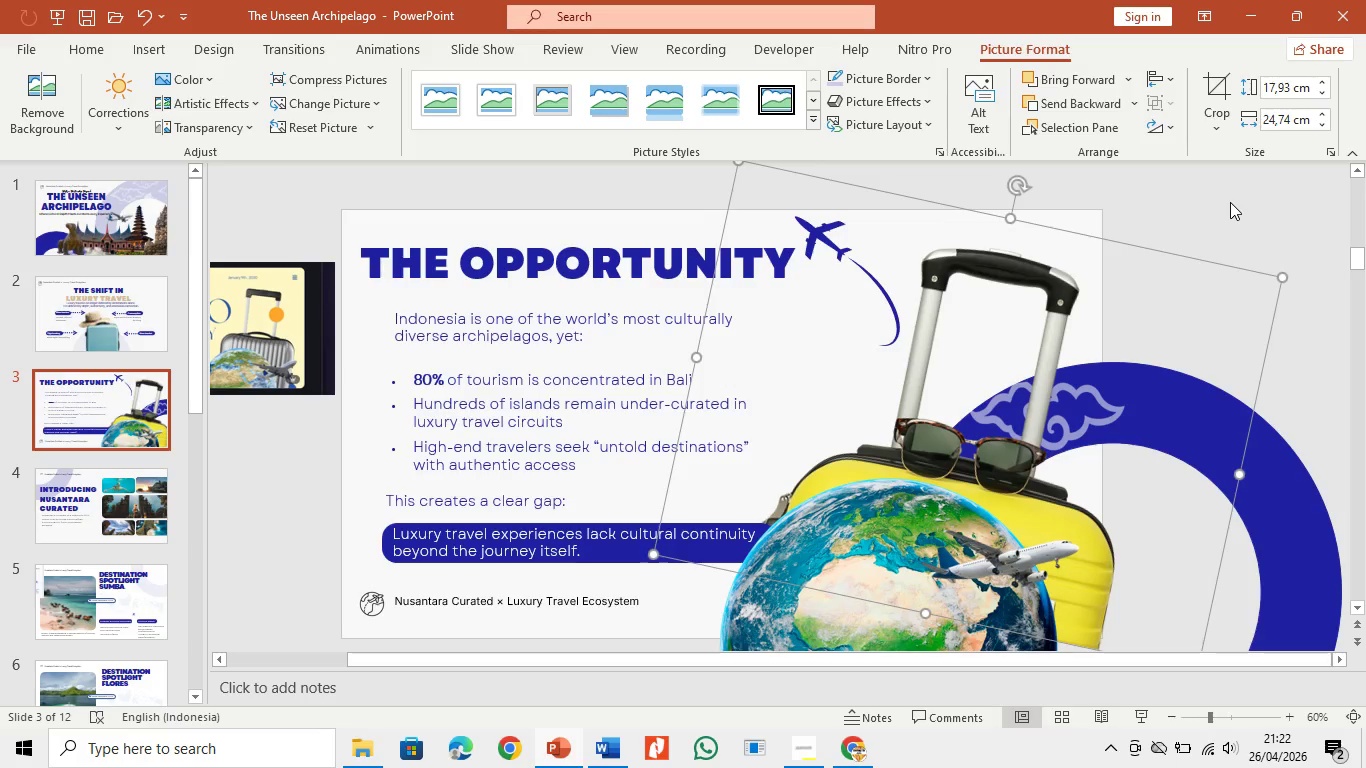 
key(Control+V)
 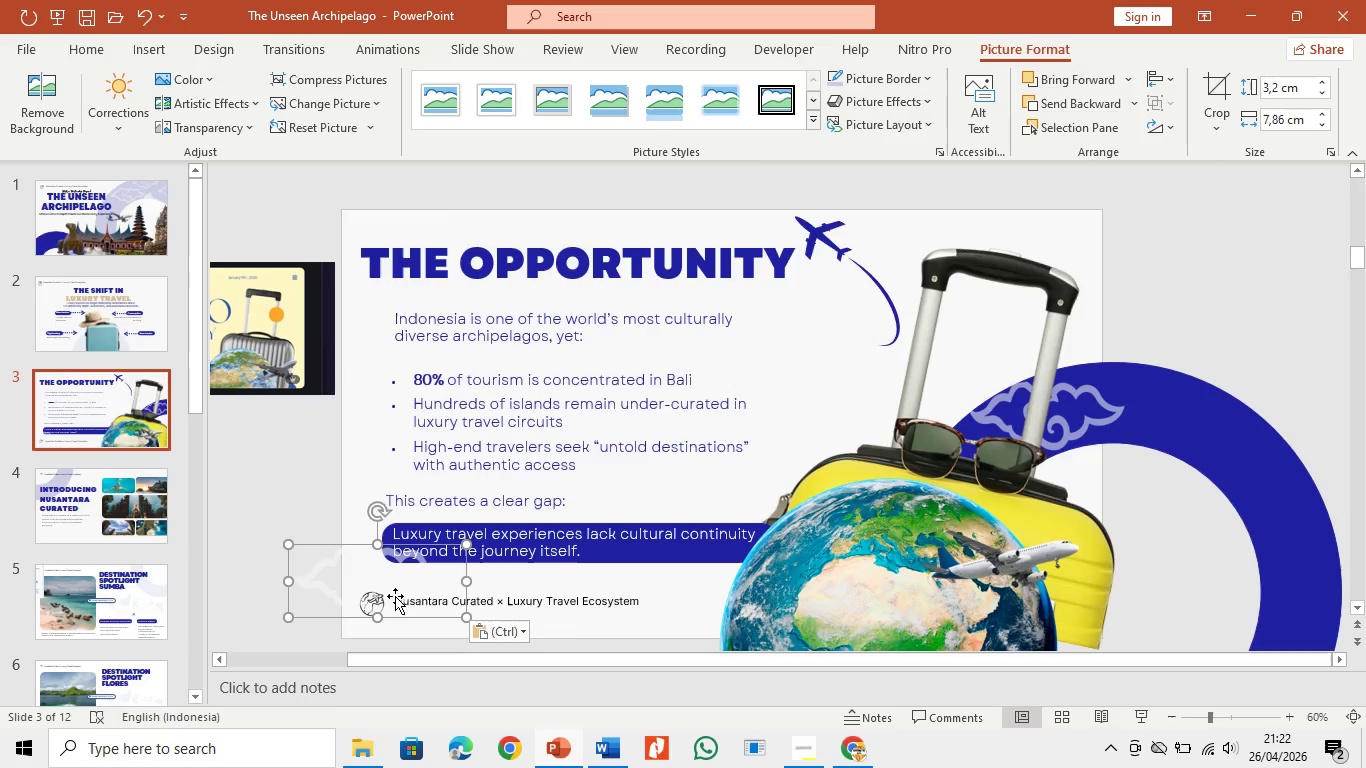 
left_click_drag(start_coordinate=[396, 594], to_coordinate=[1191, 376])
 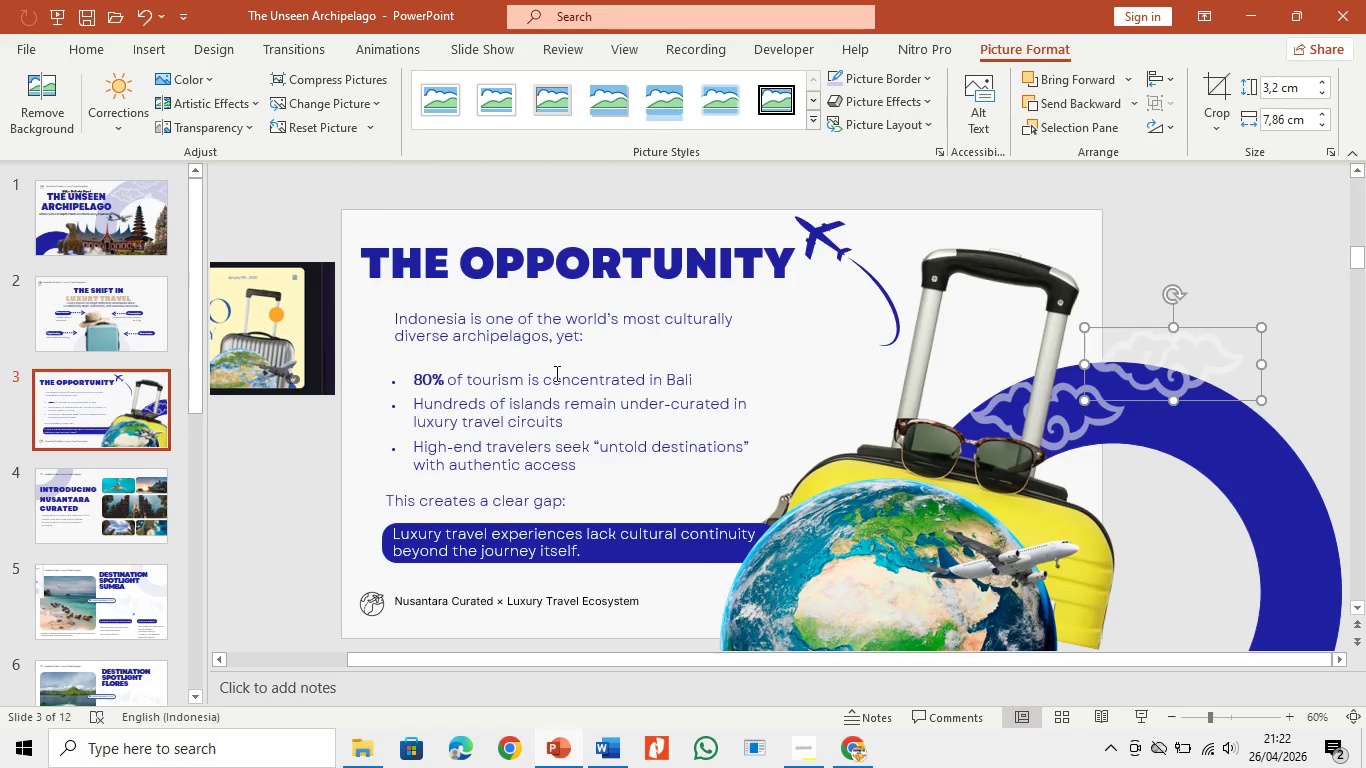 
left_click([1047, 430])
 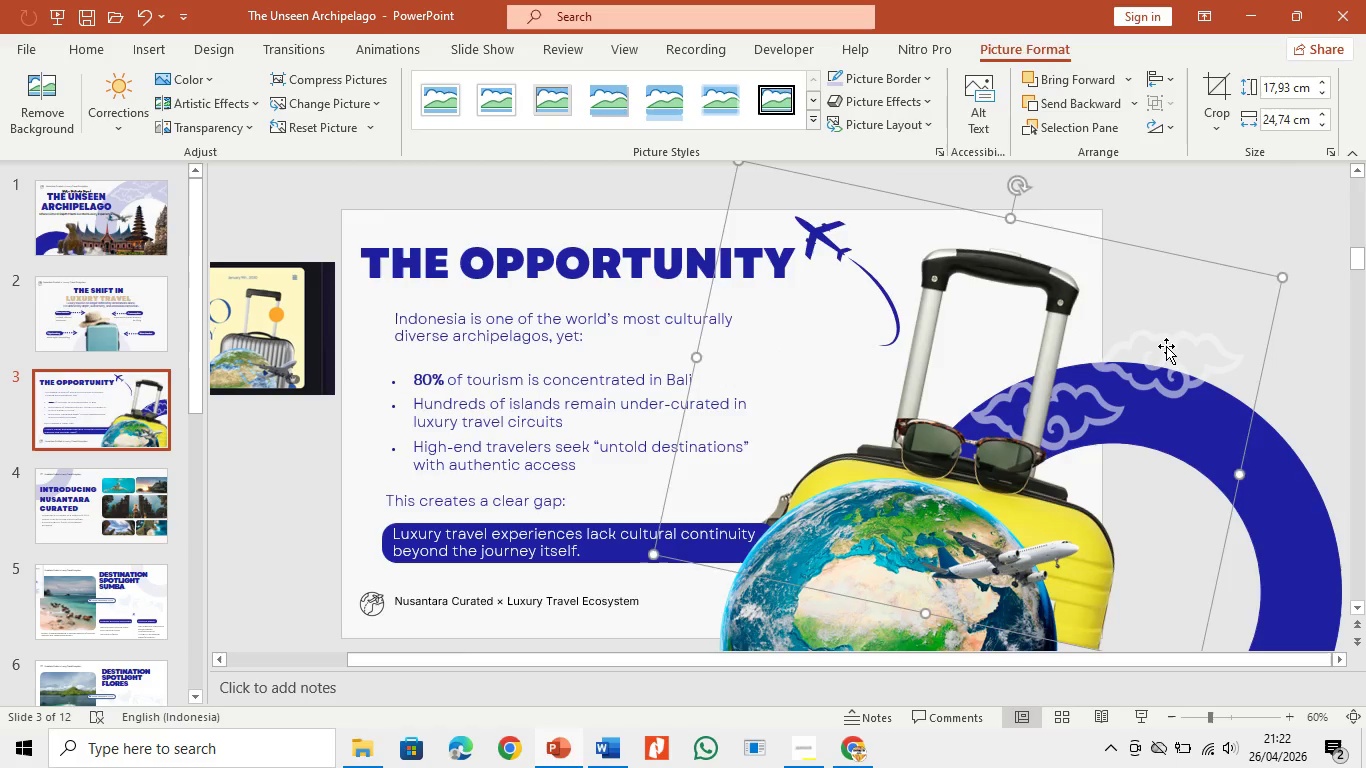 
left_click([1166, 346])
 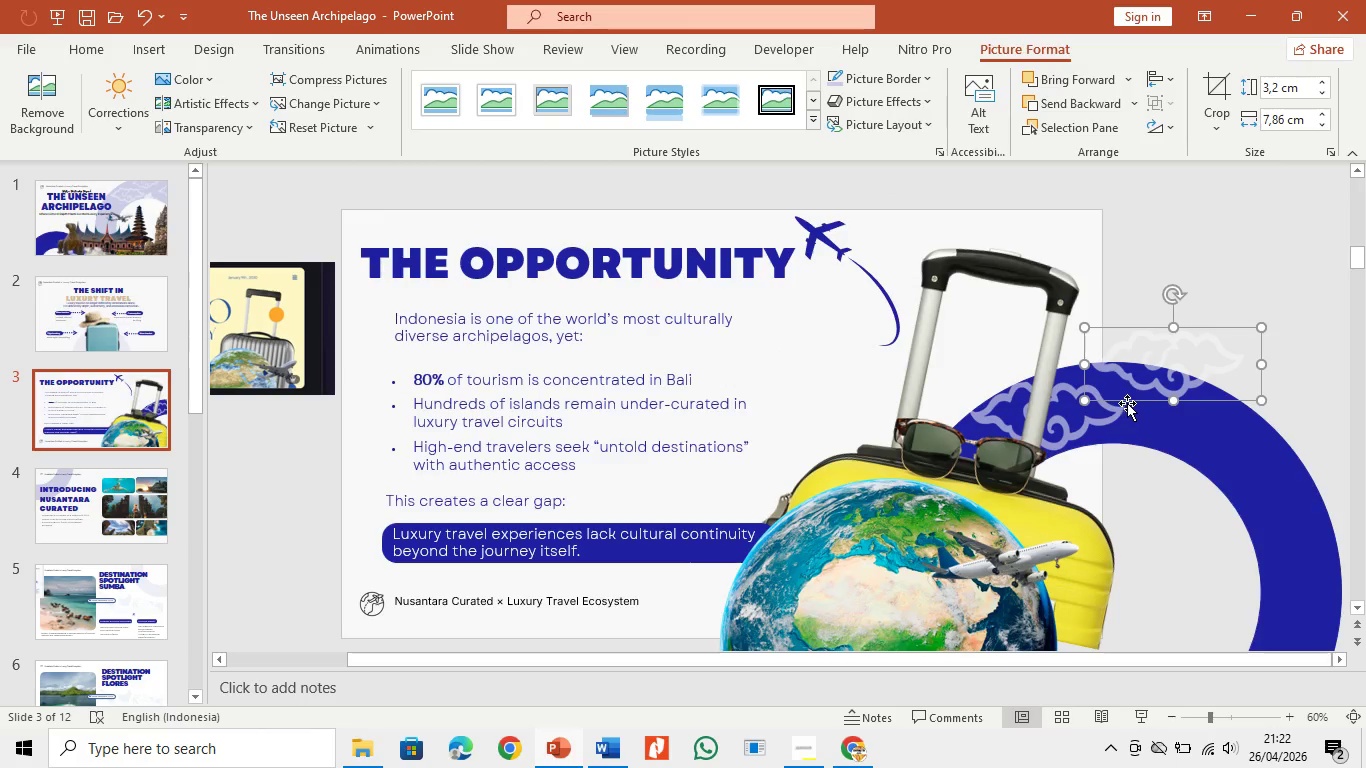 
left_click([1127, 409])
 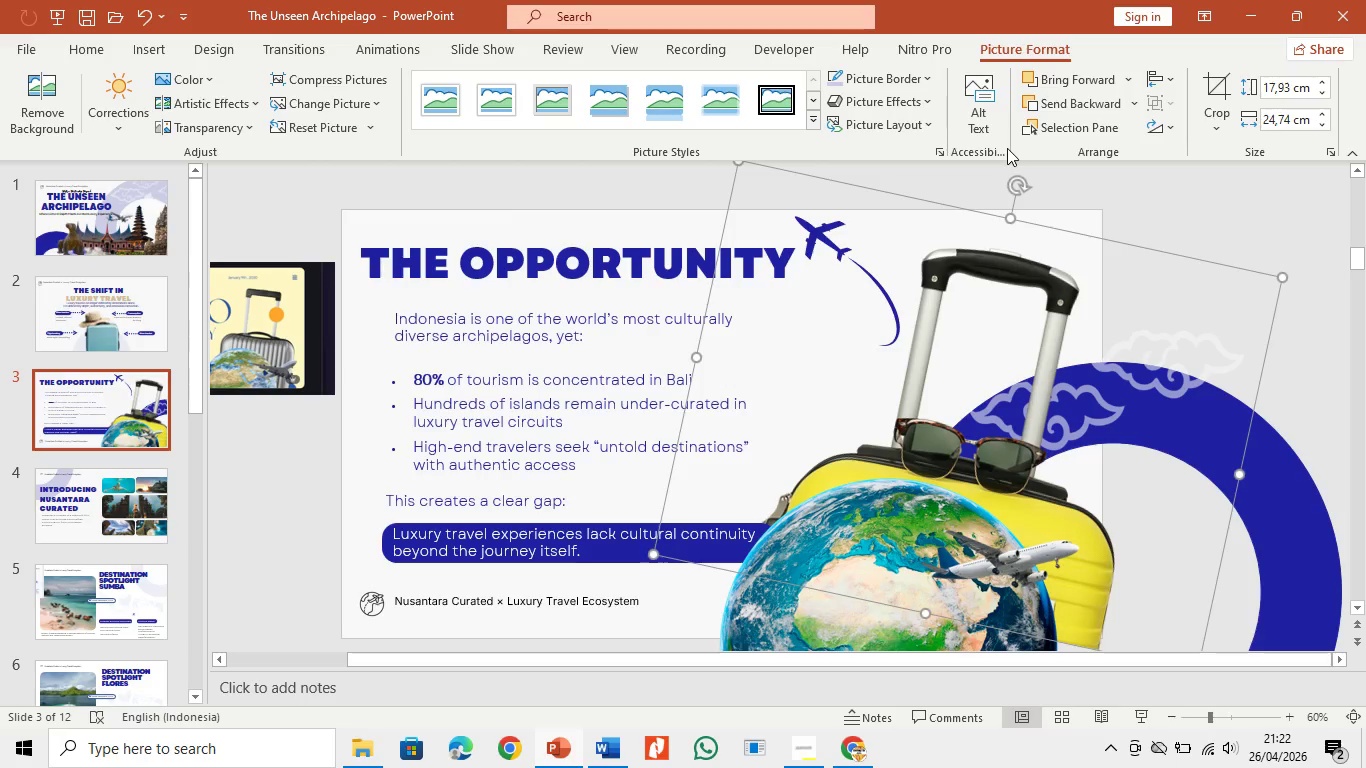 
left_click([1074, 129])
 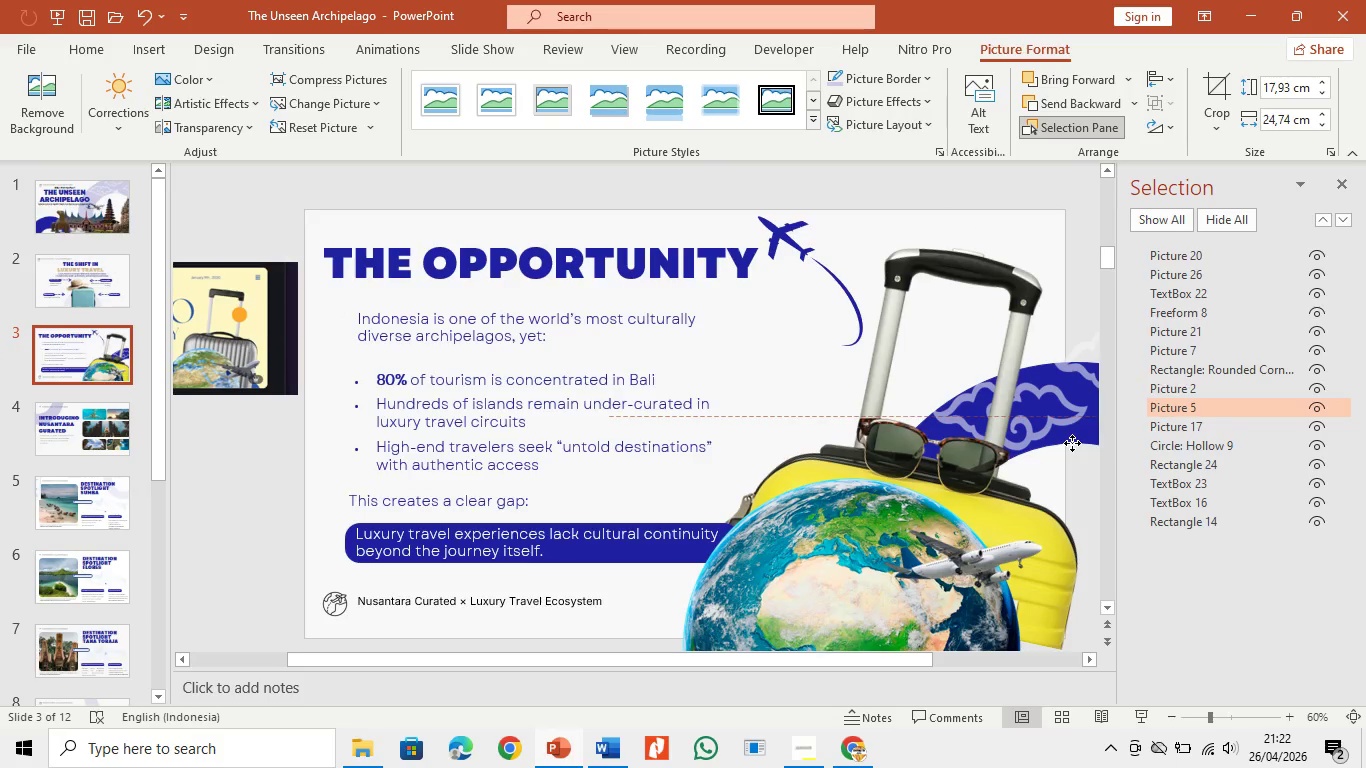 
left_click([1153, 428])
 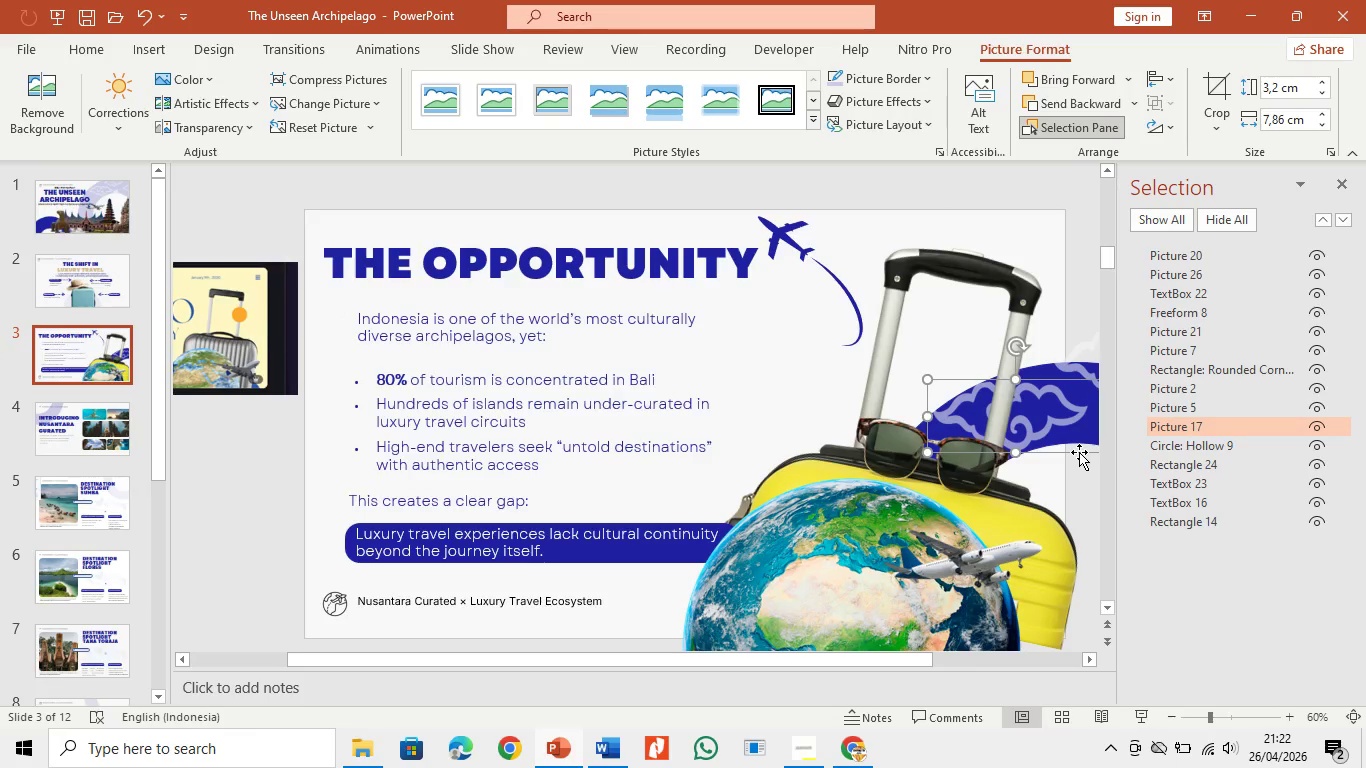 
left_click_drag(start_coordinate=[1079, 452], to_coordinate=[1086, 474])
 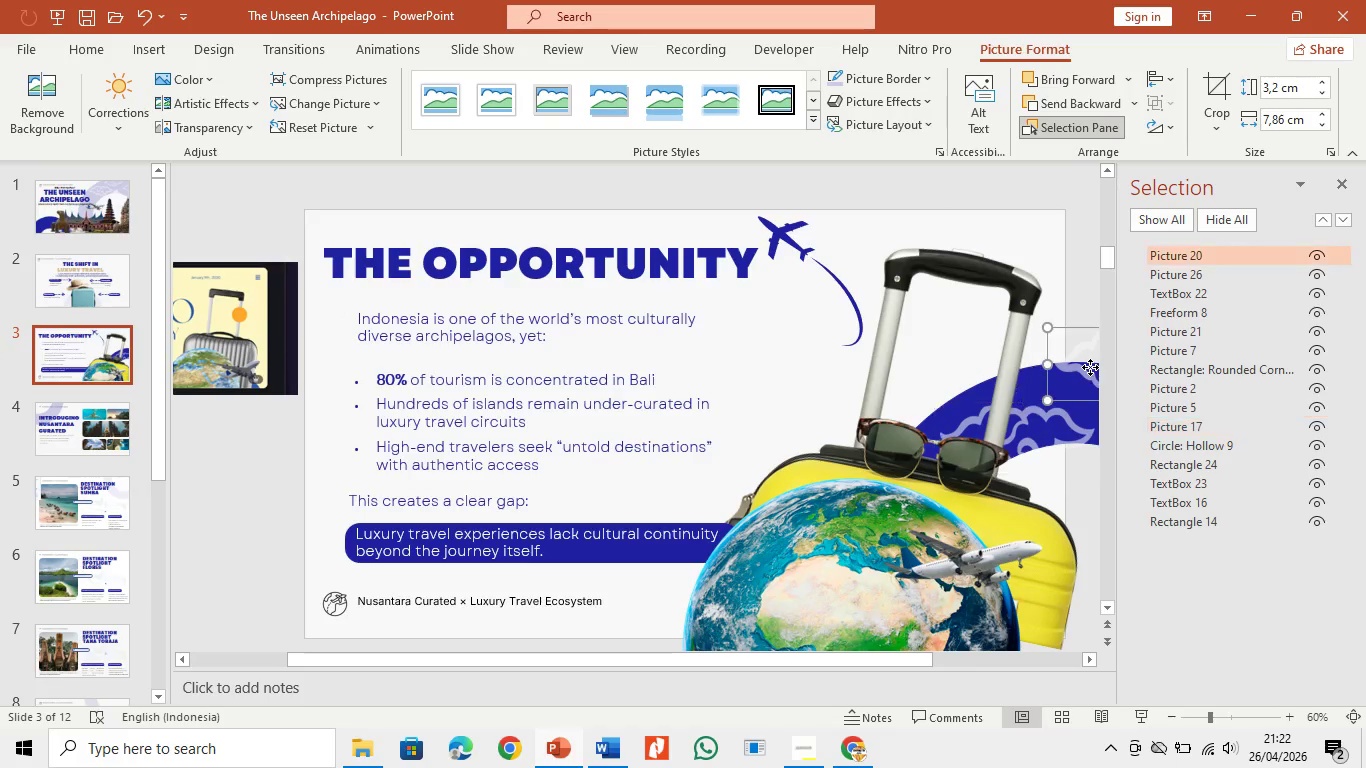 
left_click([1090, 367])
 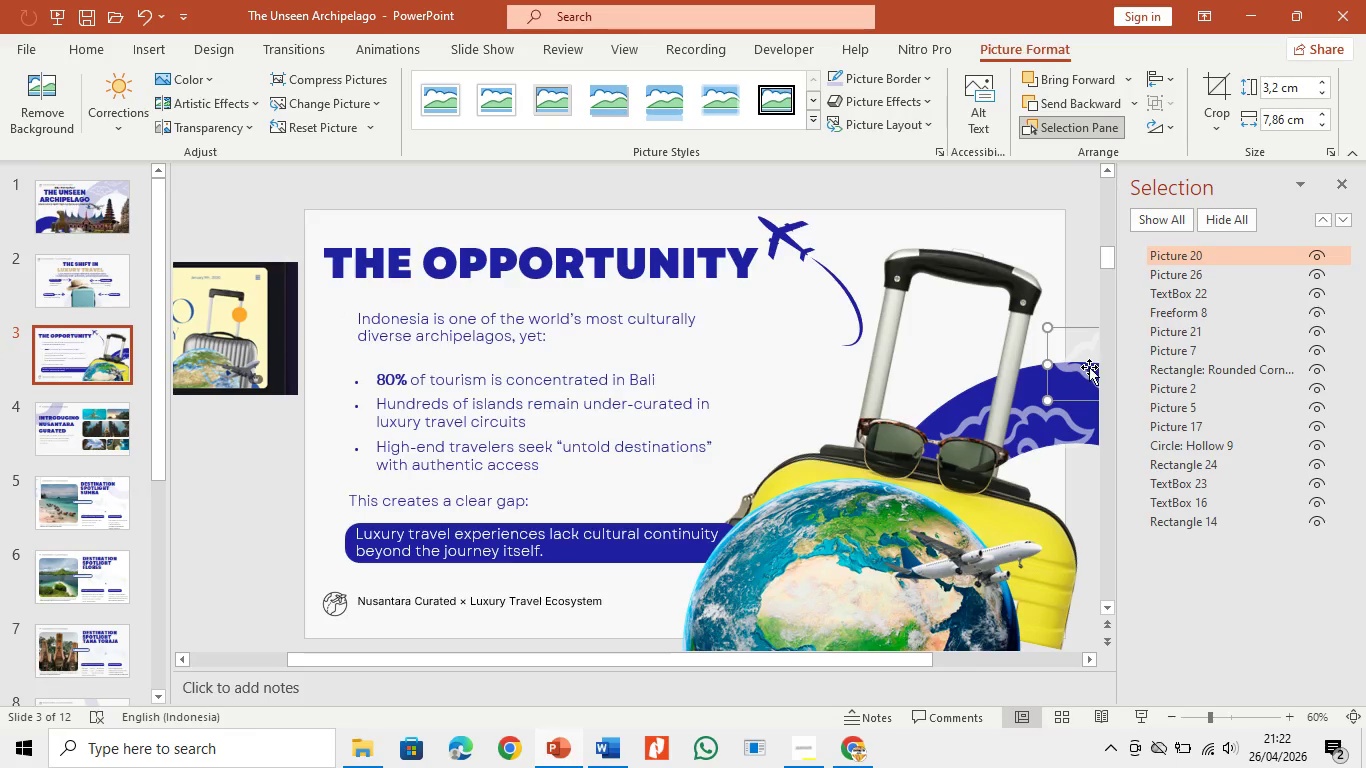 
left_click_drag(start_coordinate=[1090, 367], to_coordinate=[1081, 377])
 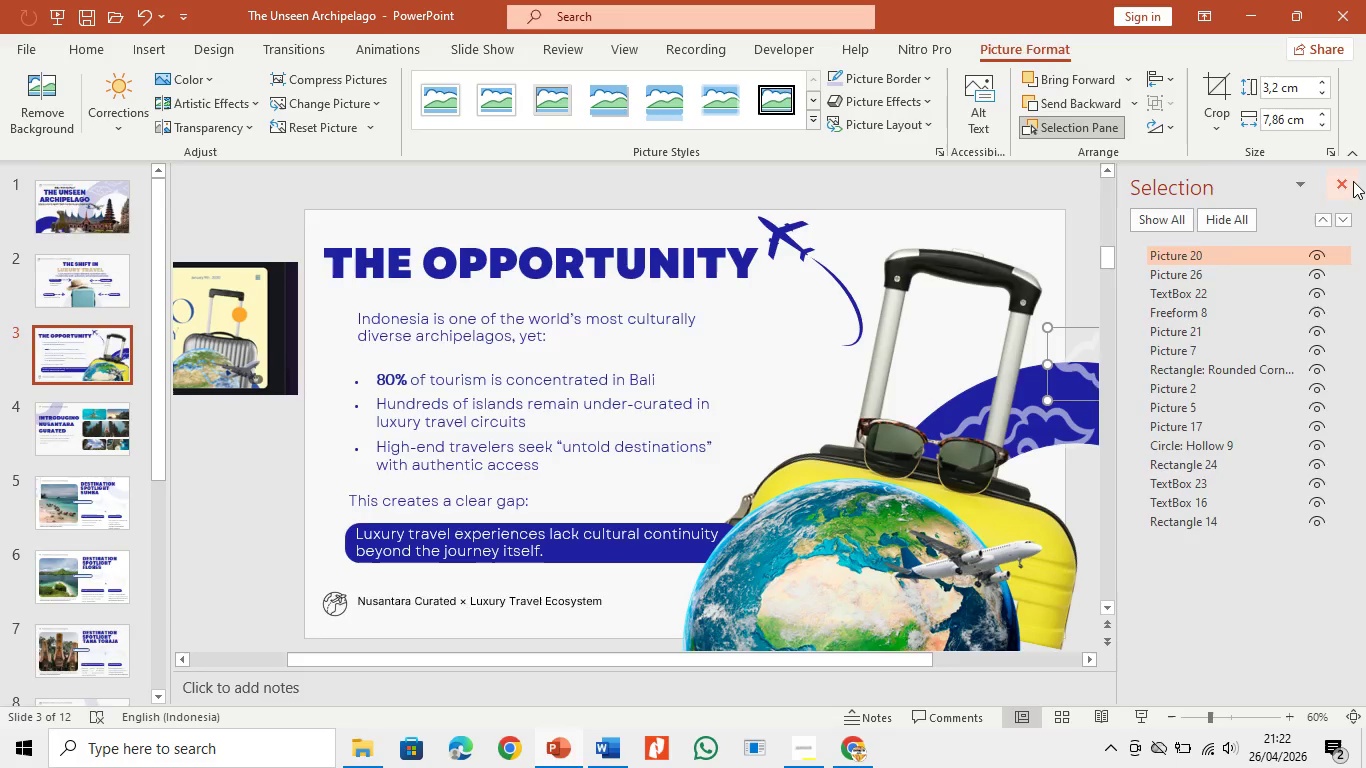 
left_click([1353, 181])
 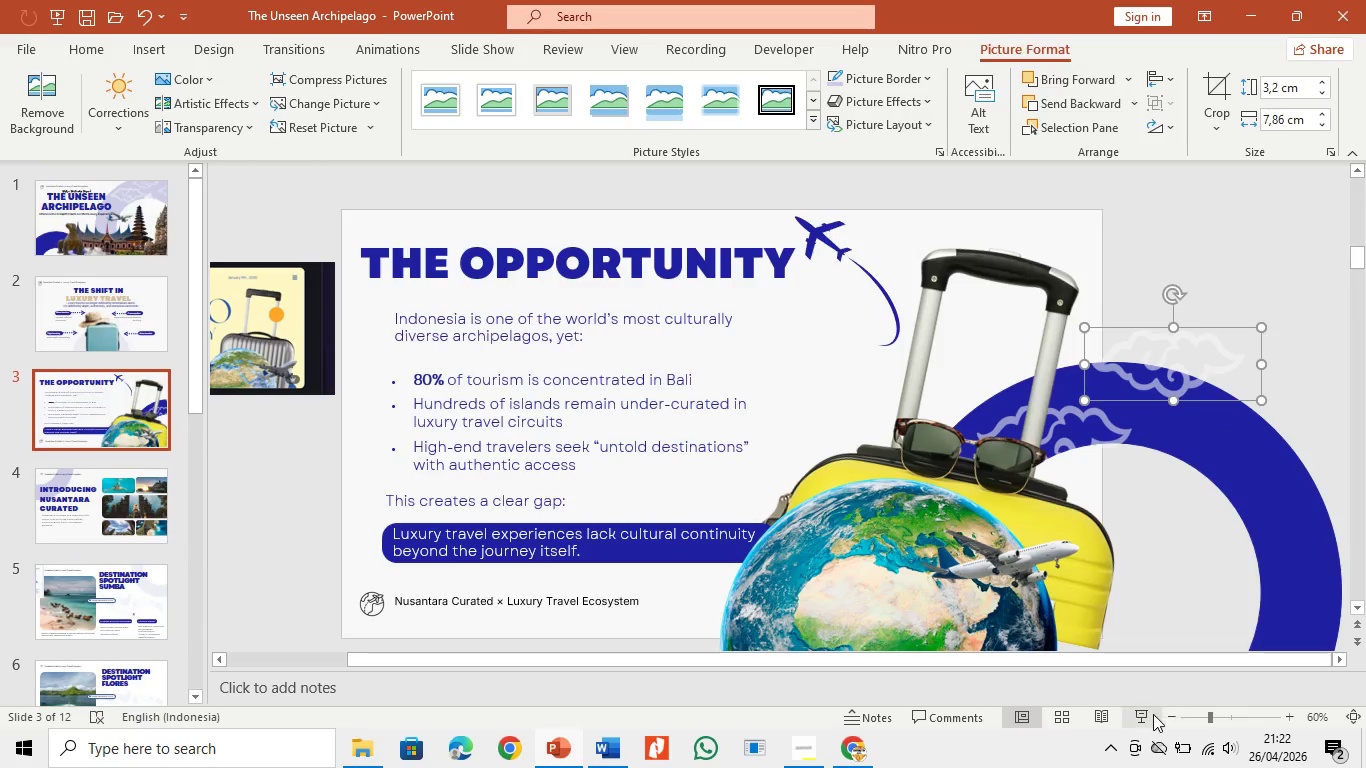 
left_click([1144, 714])
 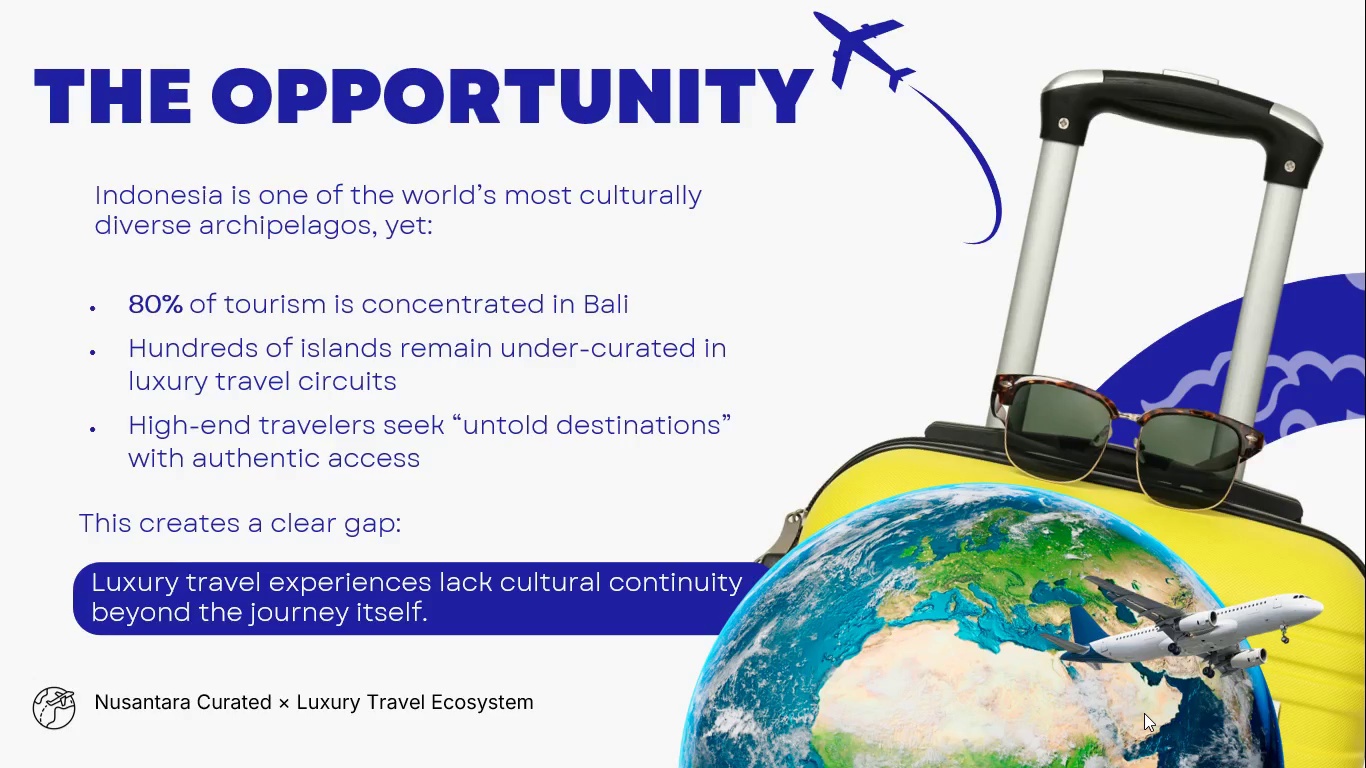 
key(ArrowLeft)
 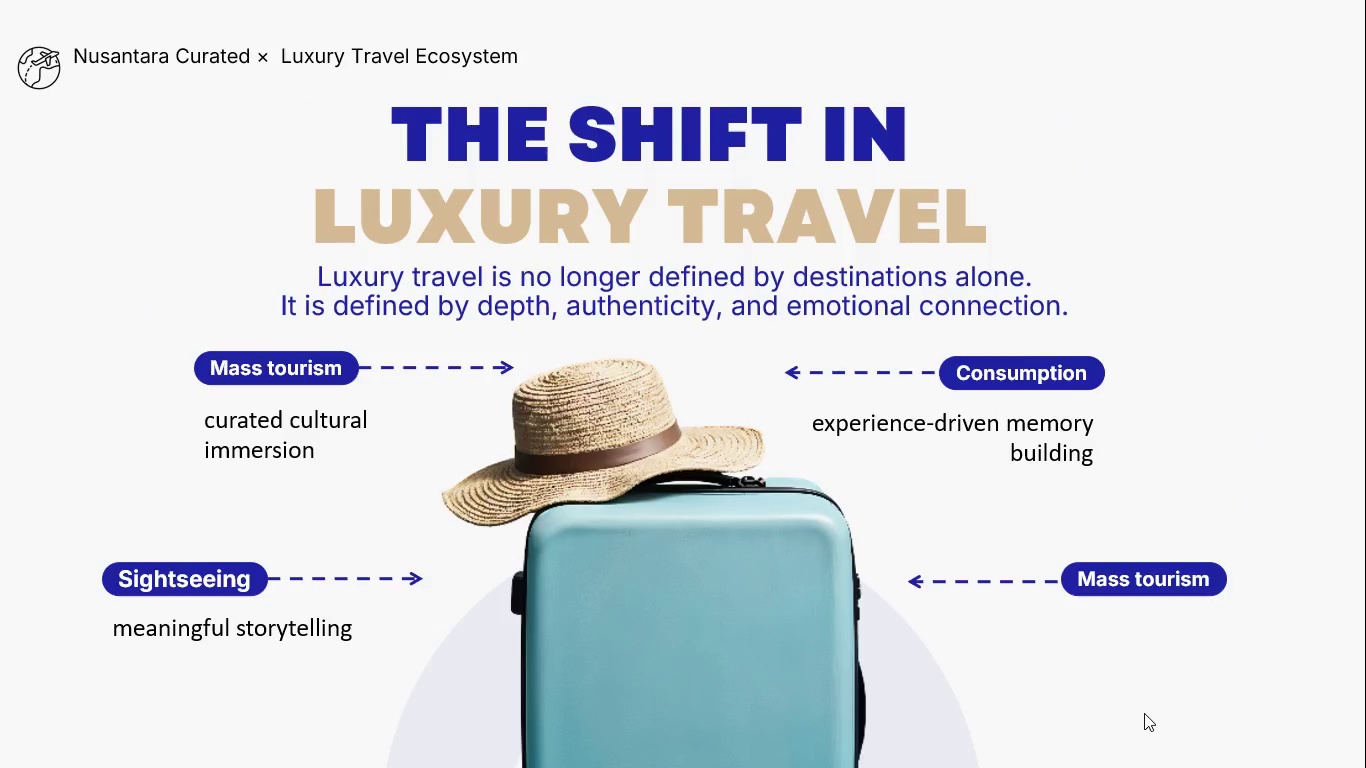 
key(ArrowLeft)
 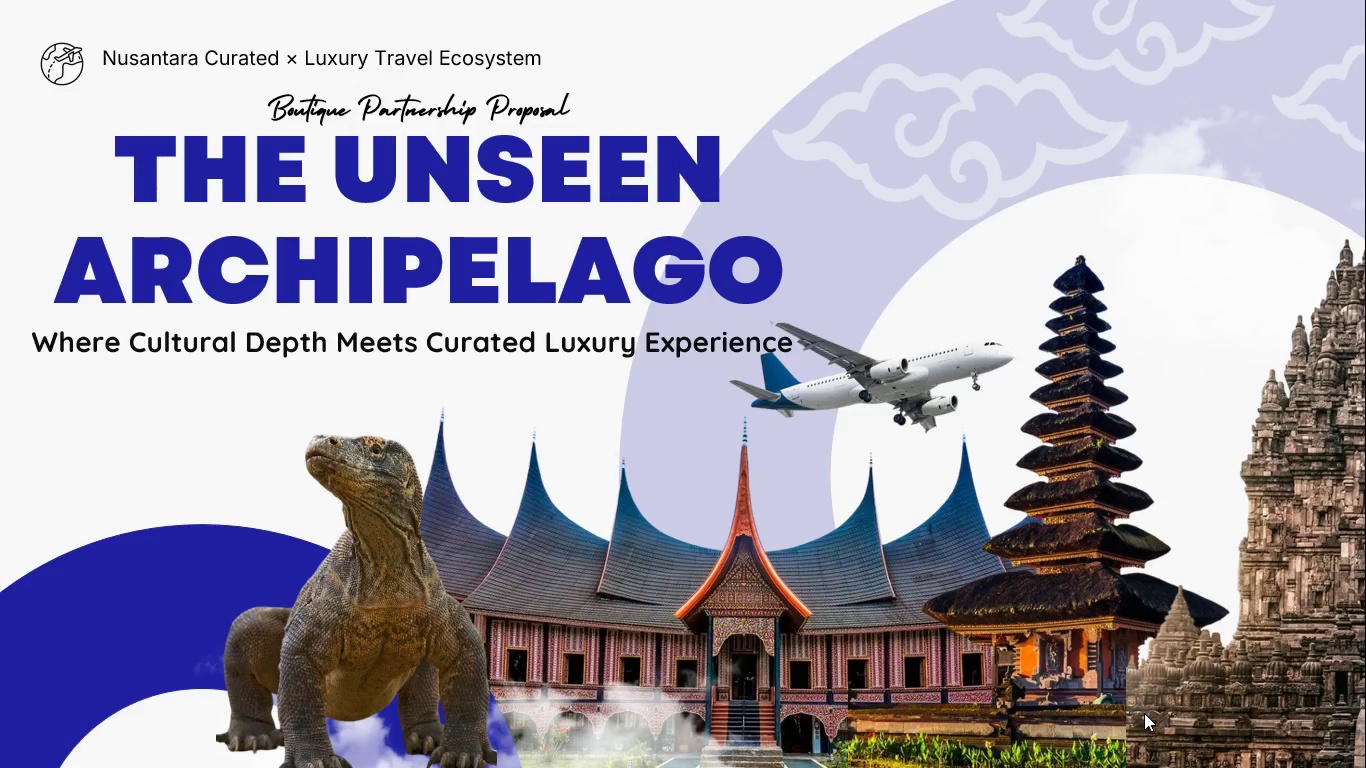 
key(ArrowRight)
 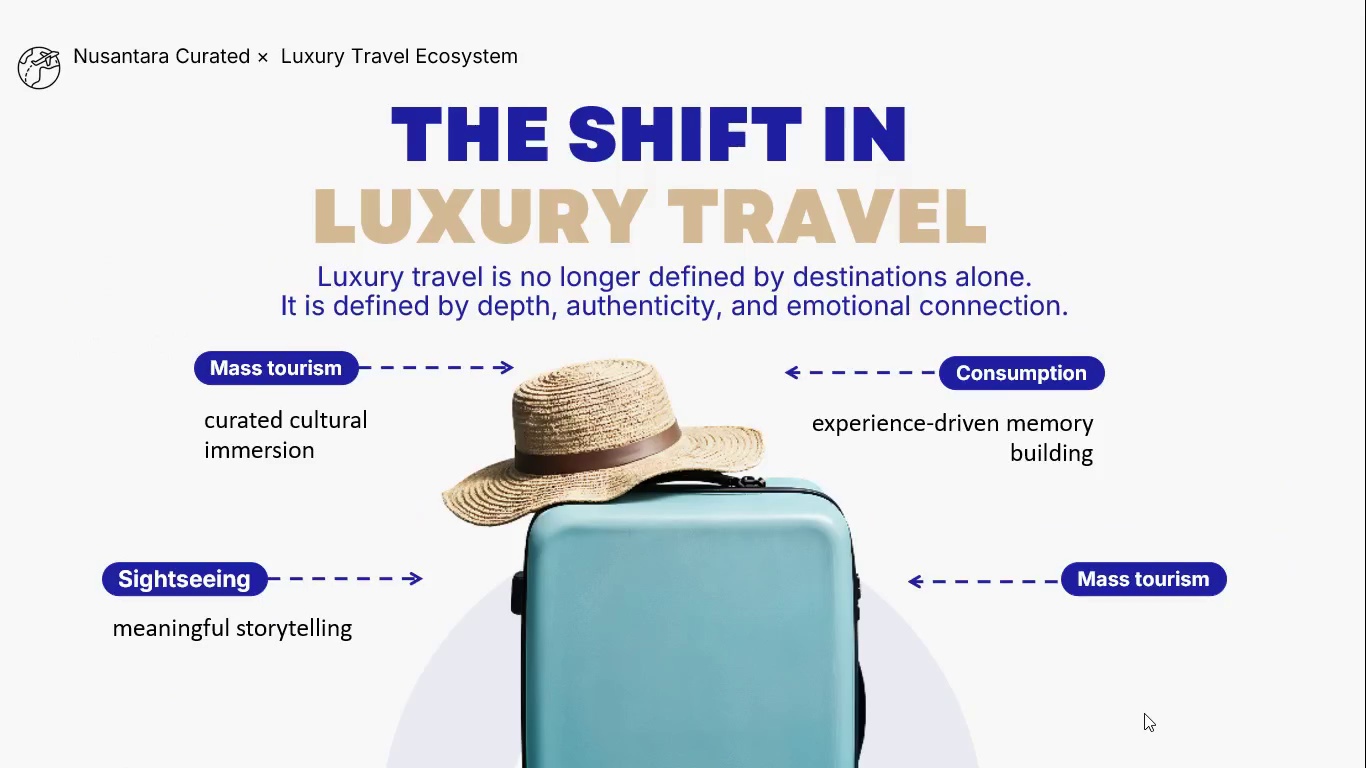 
key(ArrowRight)
 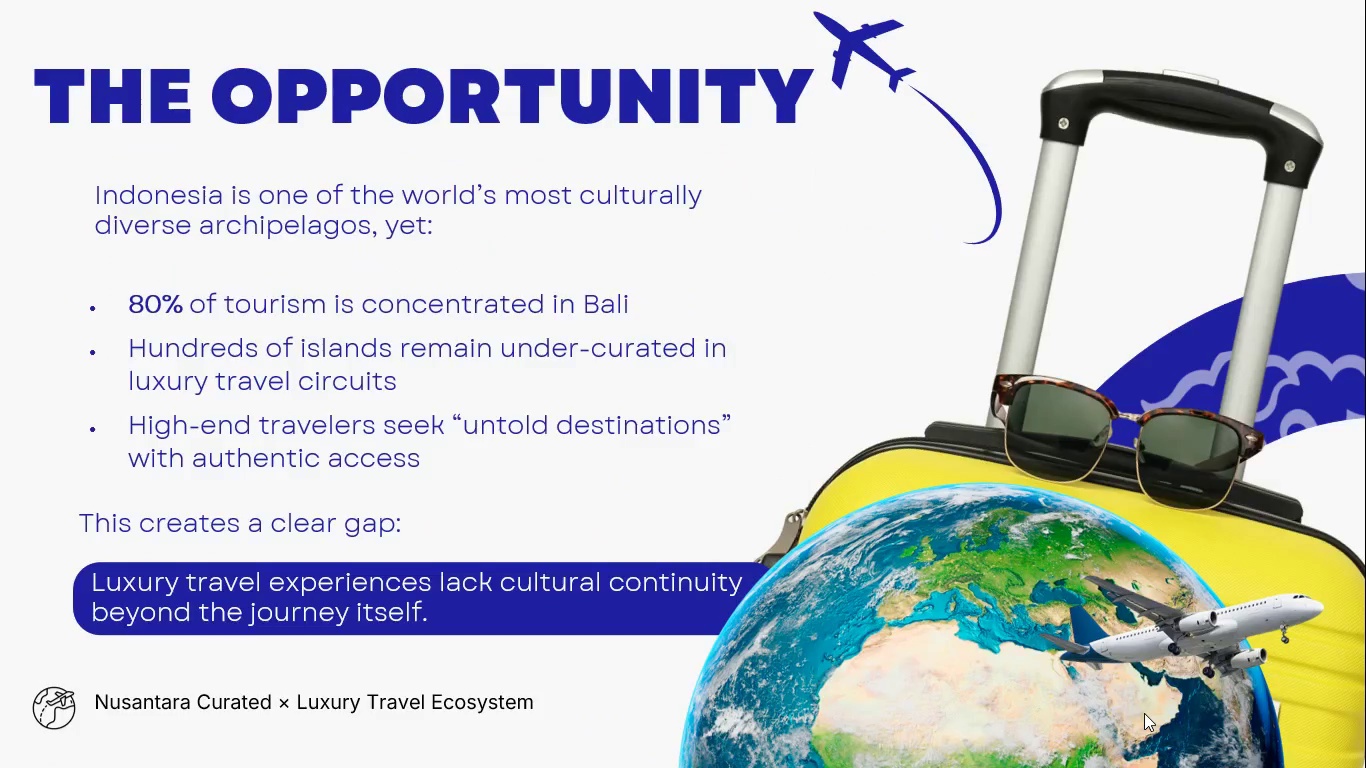 
hold_key(key=ArrowRight, duration=0.33)
 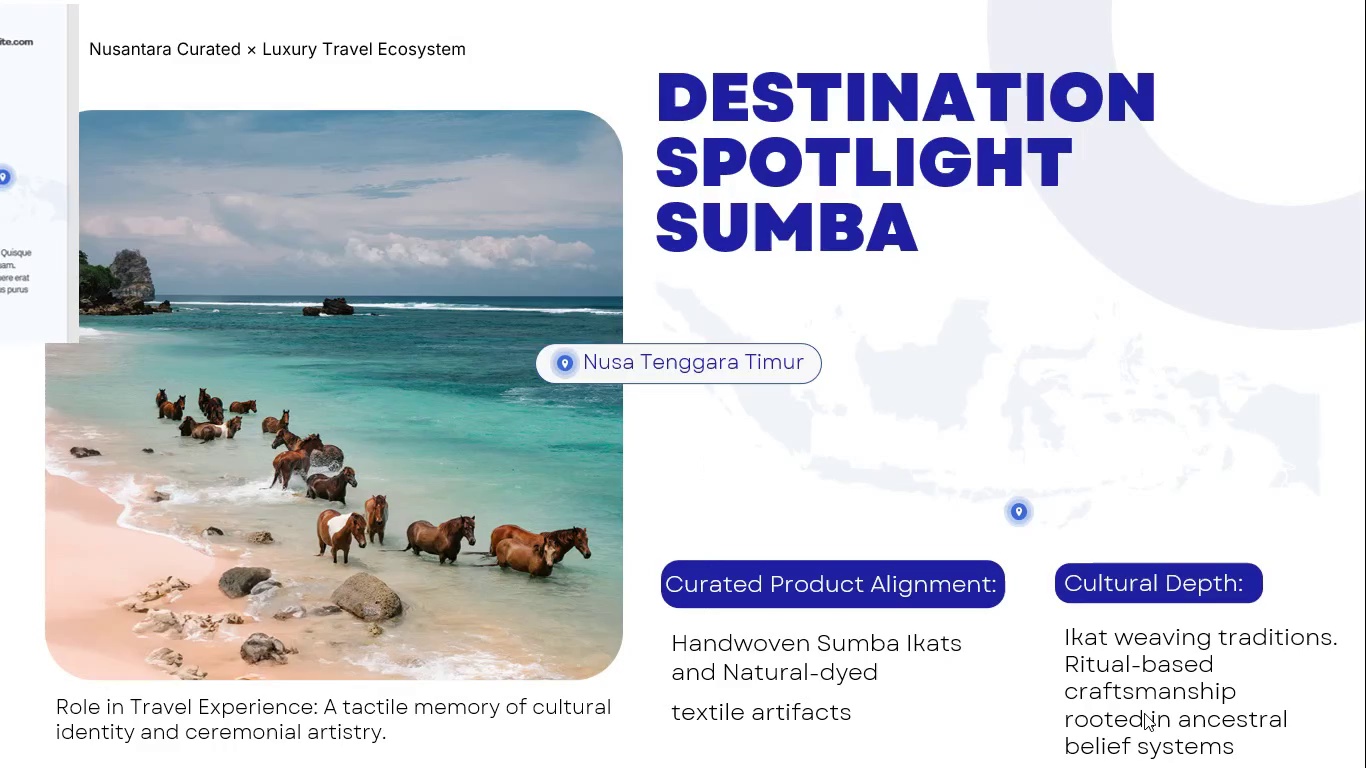 
key(ArrowRight)
 